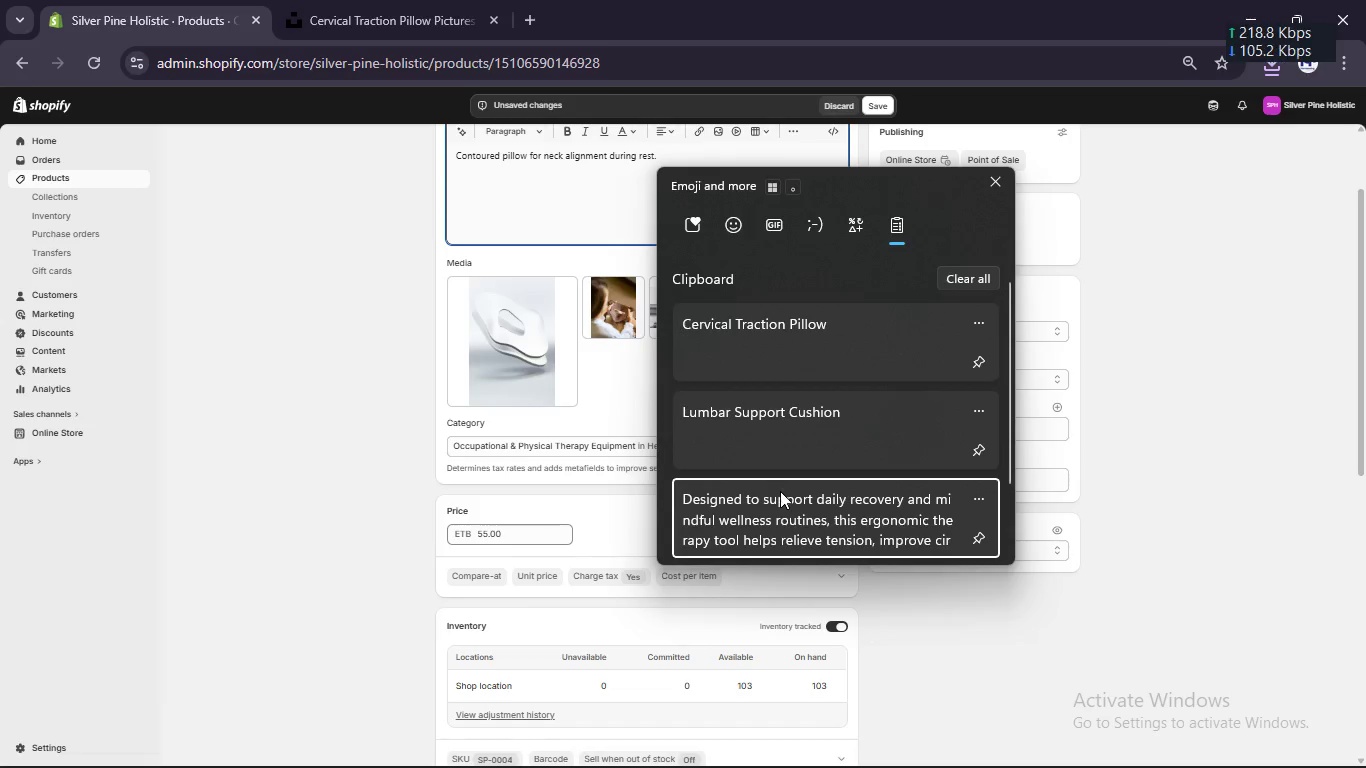 
key(Control+V)
 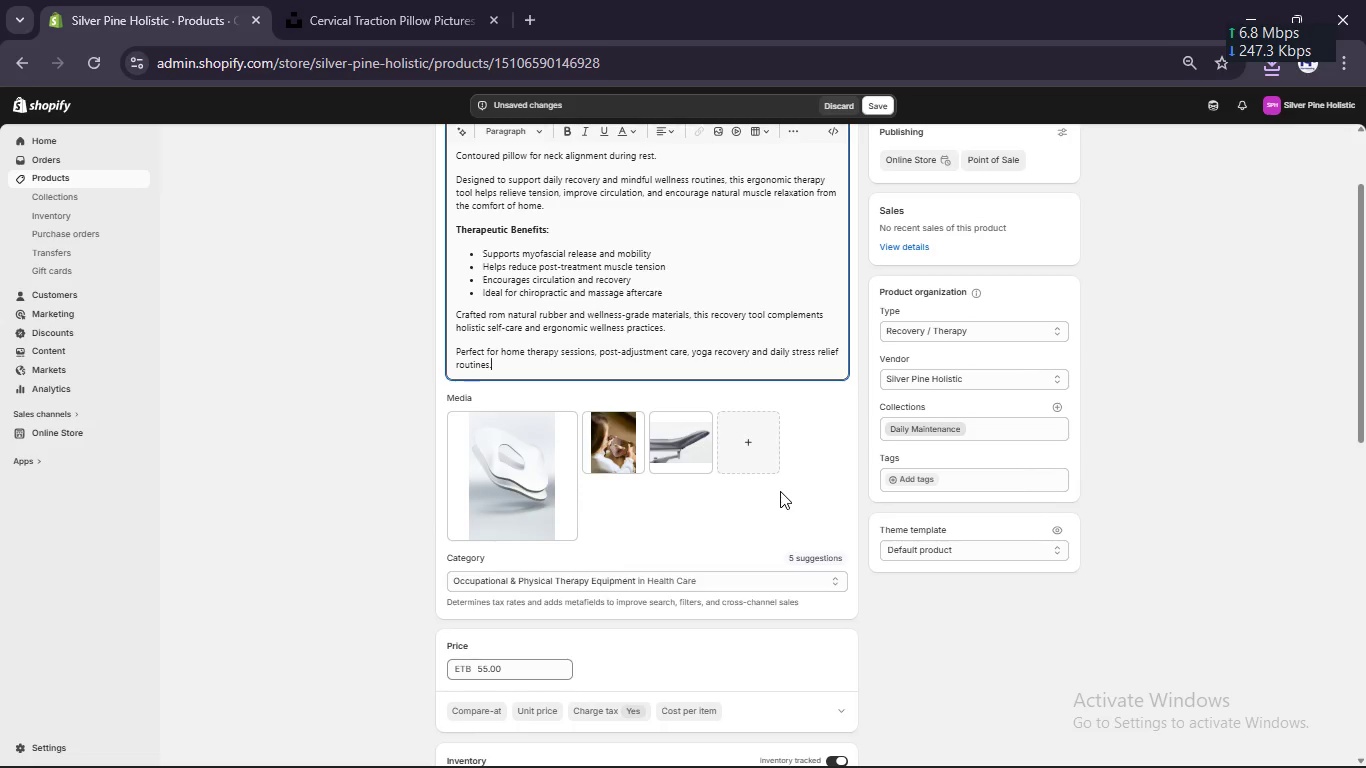 
scroll: coordinate [780, 491], scroll_direction: none, amount: 0.0
 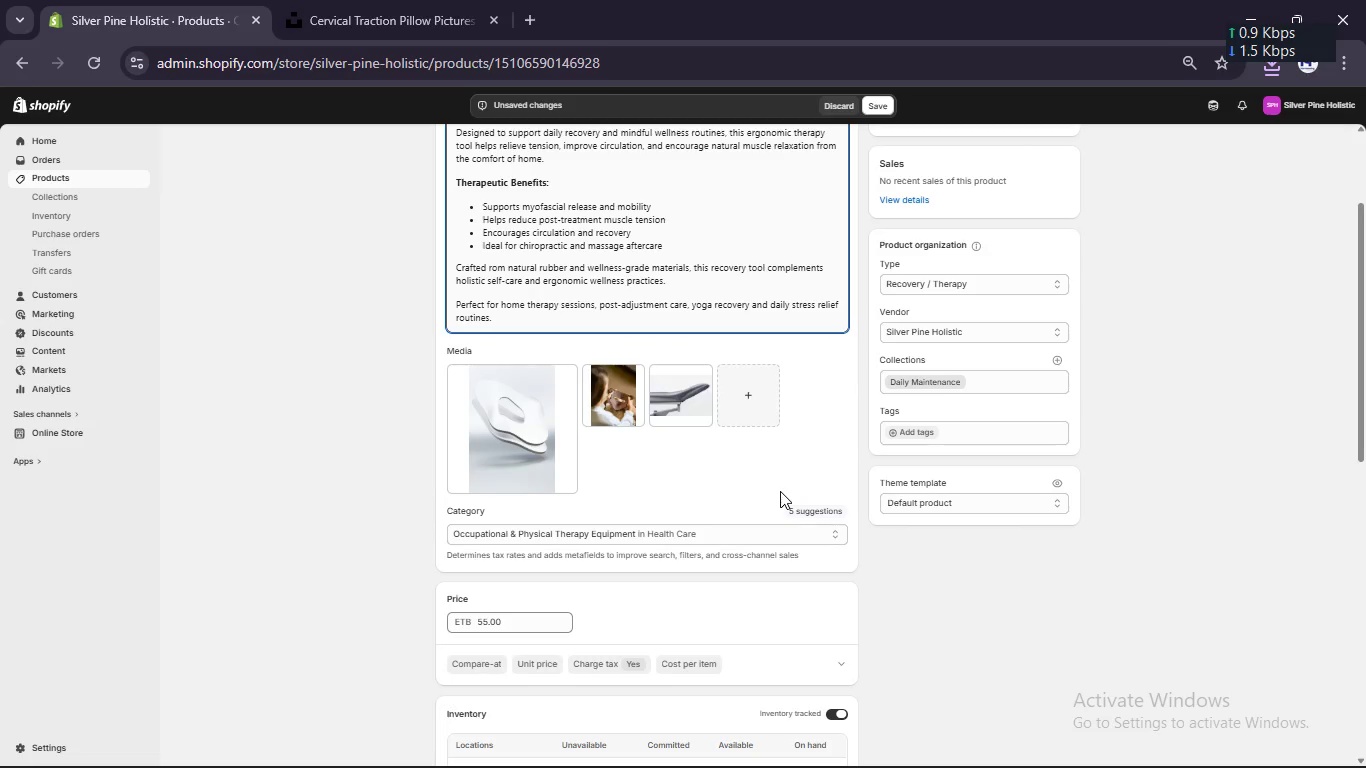 
scroll: coordinate [780, 491], scroll_direction: down, amount: 17.0
 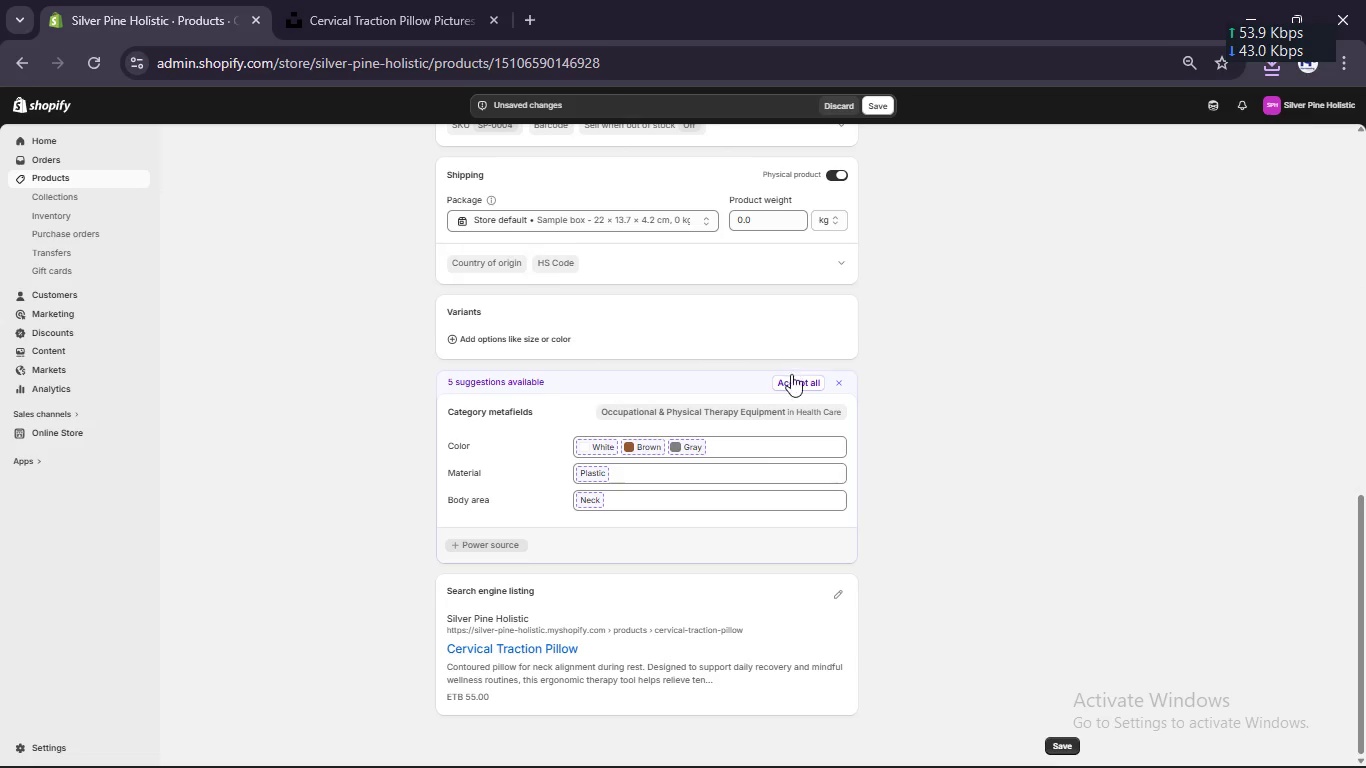 
left_click([791, 379])
 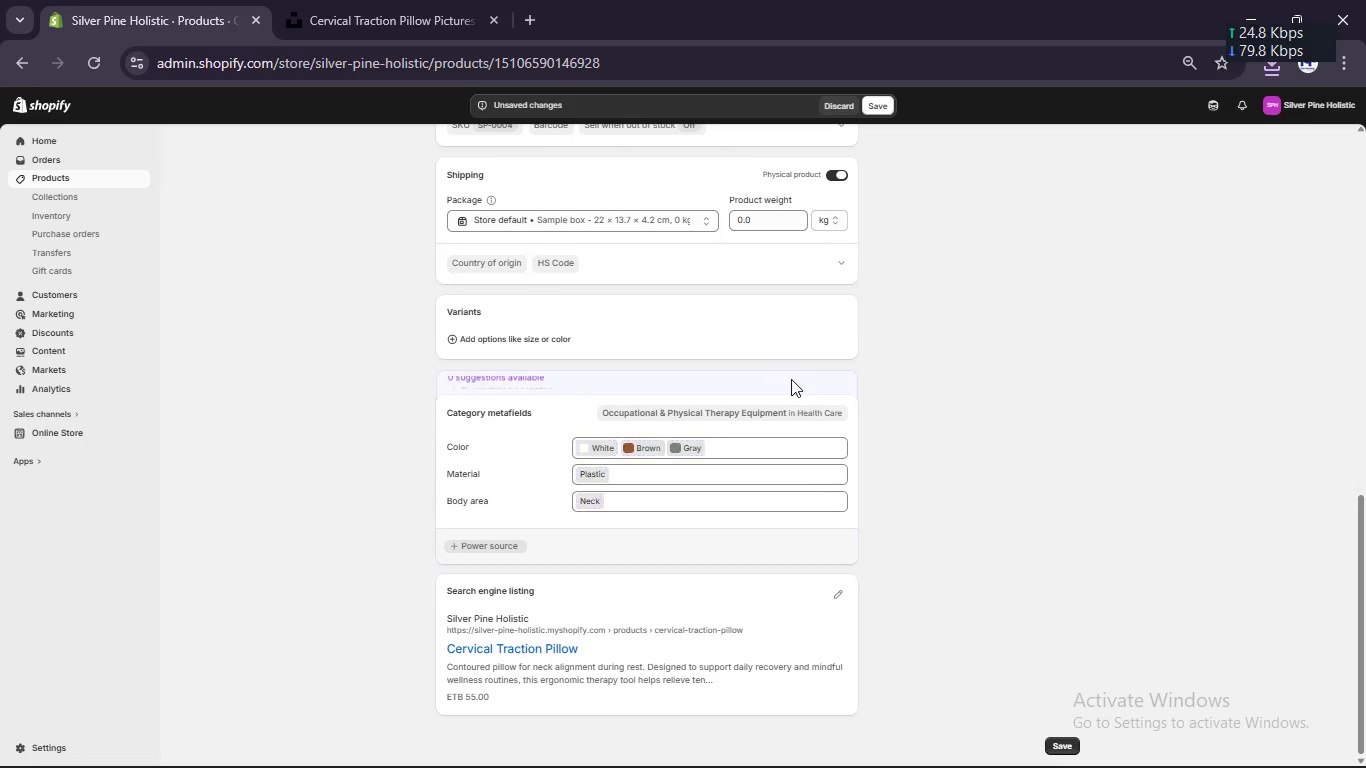 
scroll: coordinate [791, 379], scroll_direction: up, amount: 15.0
 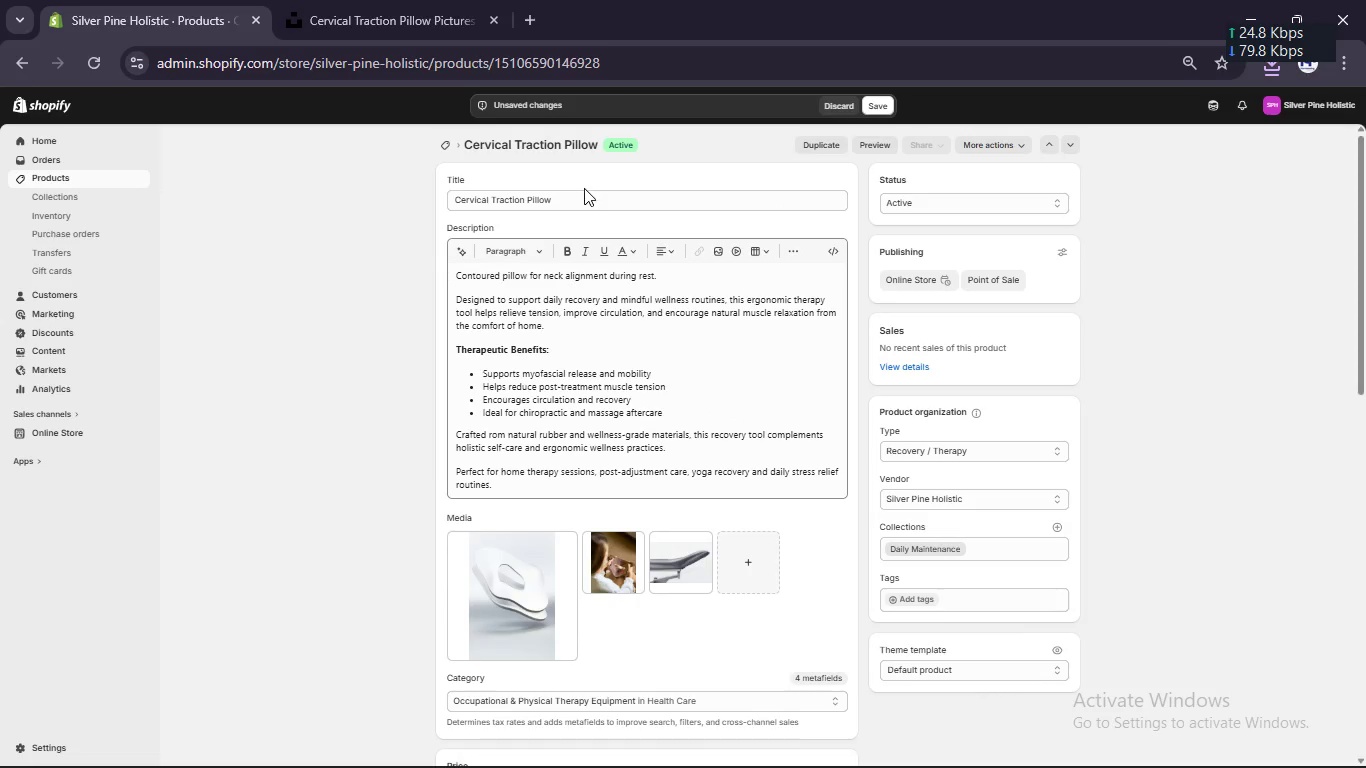 
left_click([582, 193])
 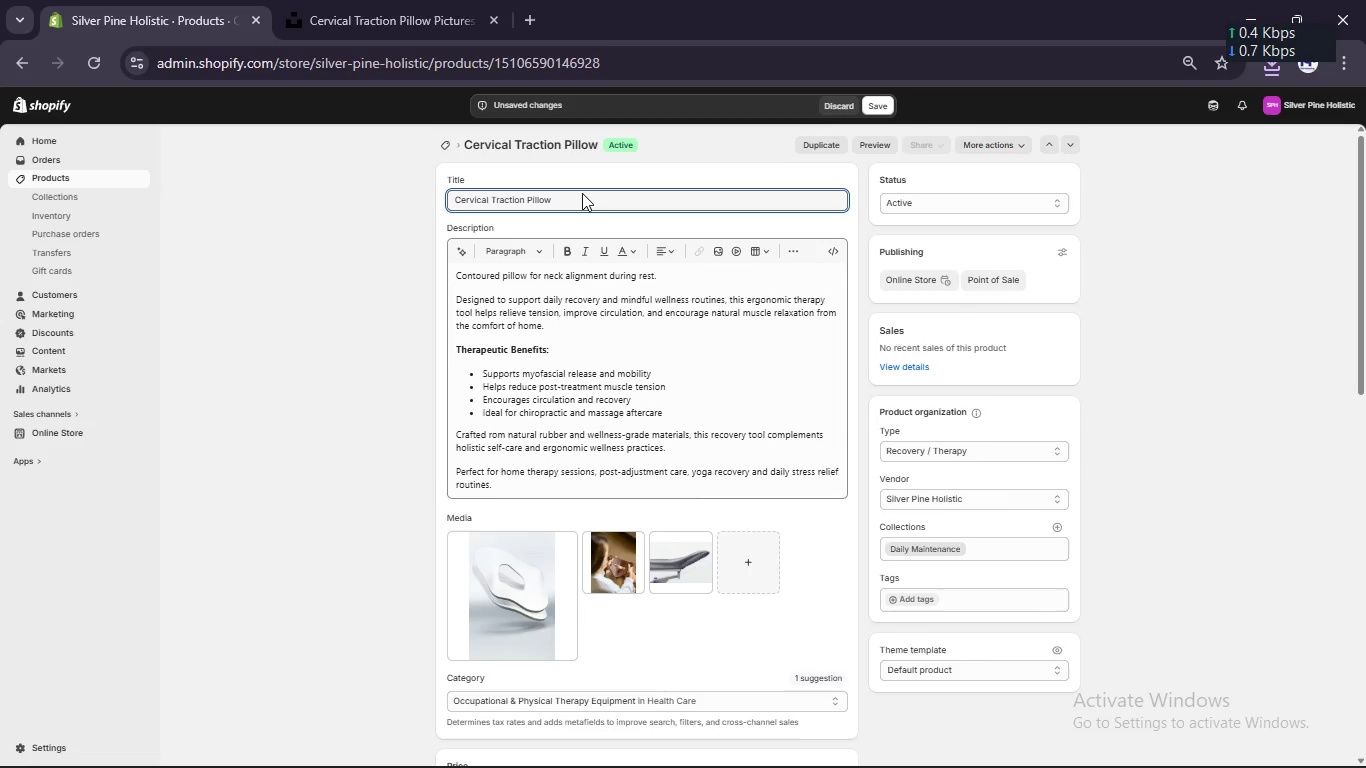 
wait(18.67)
 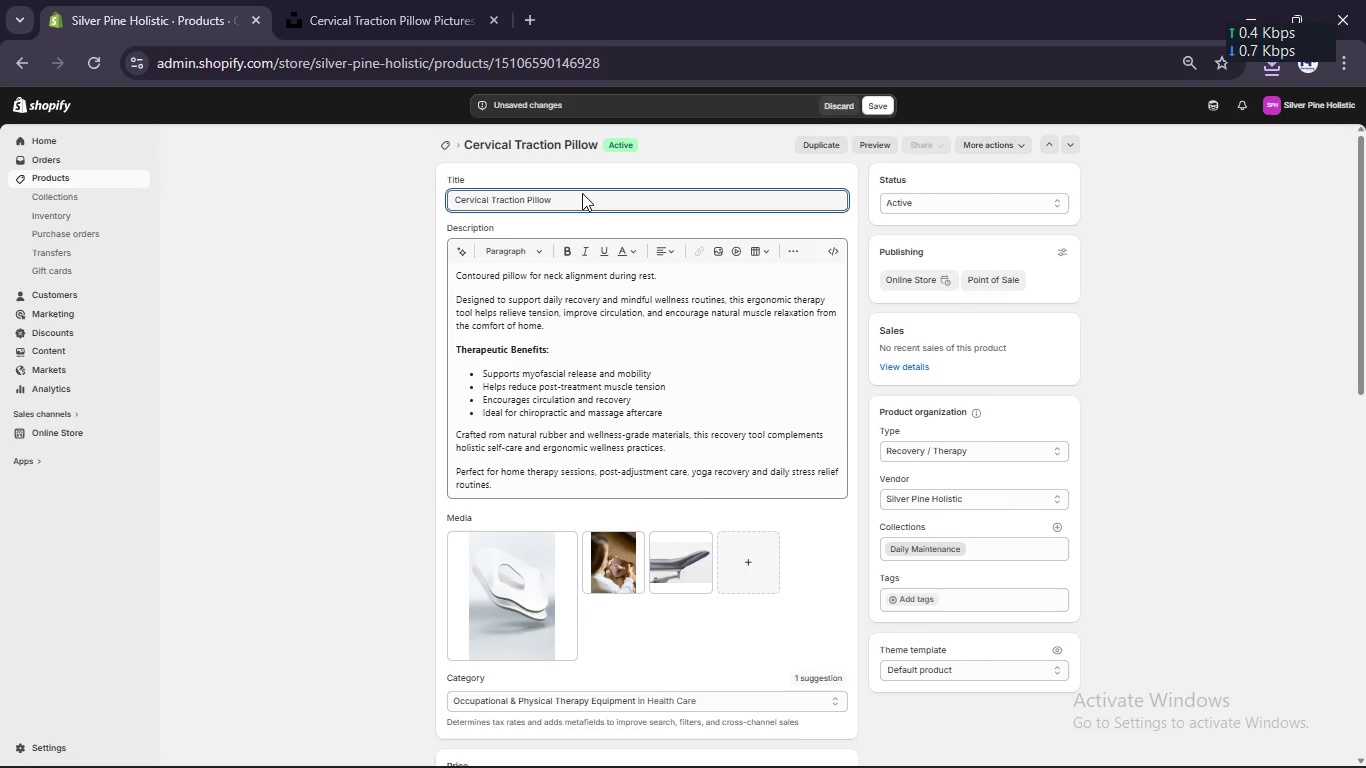 
left_click([458, 197])
 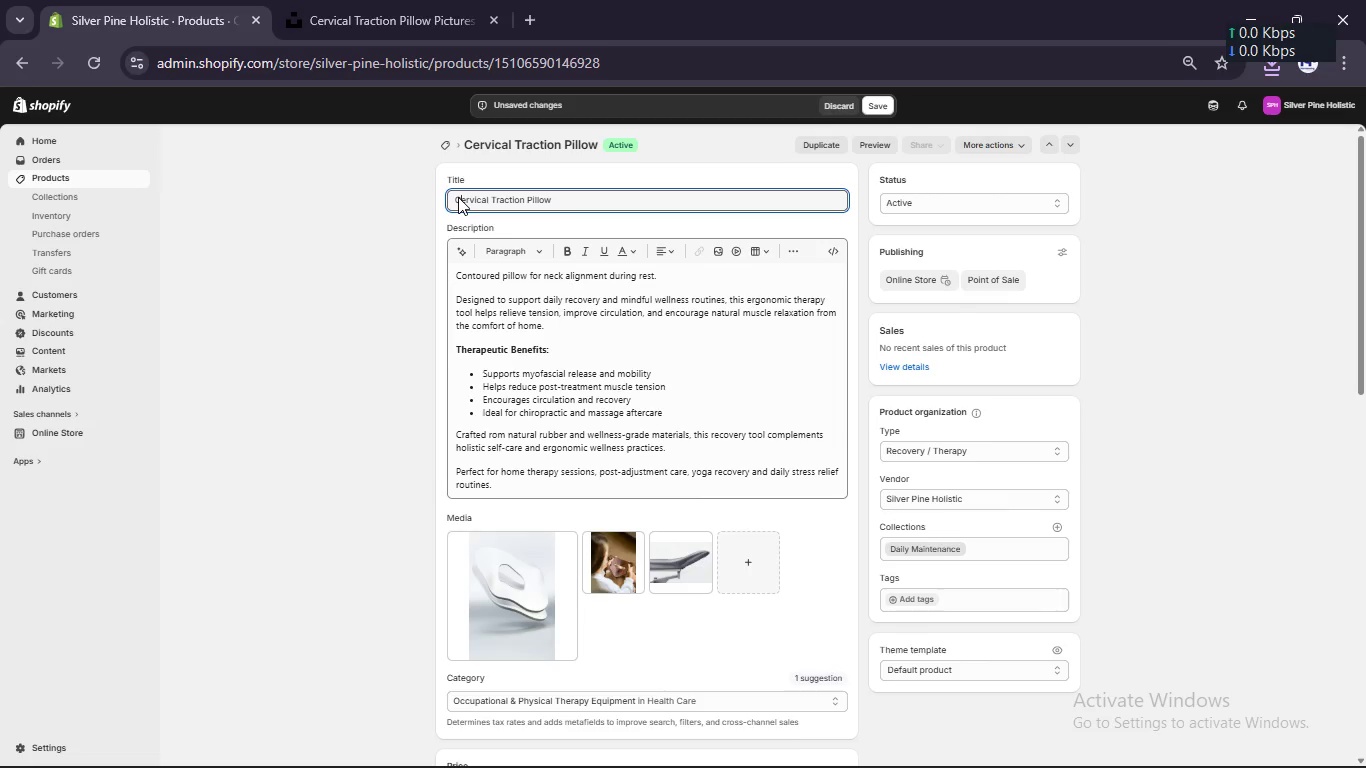 
key(ArrowLeft)
 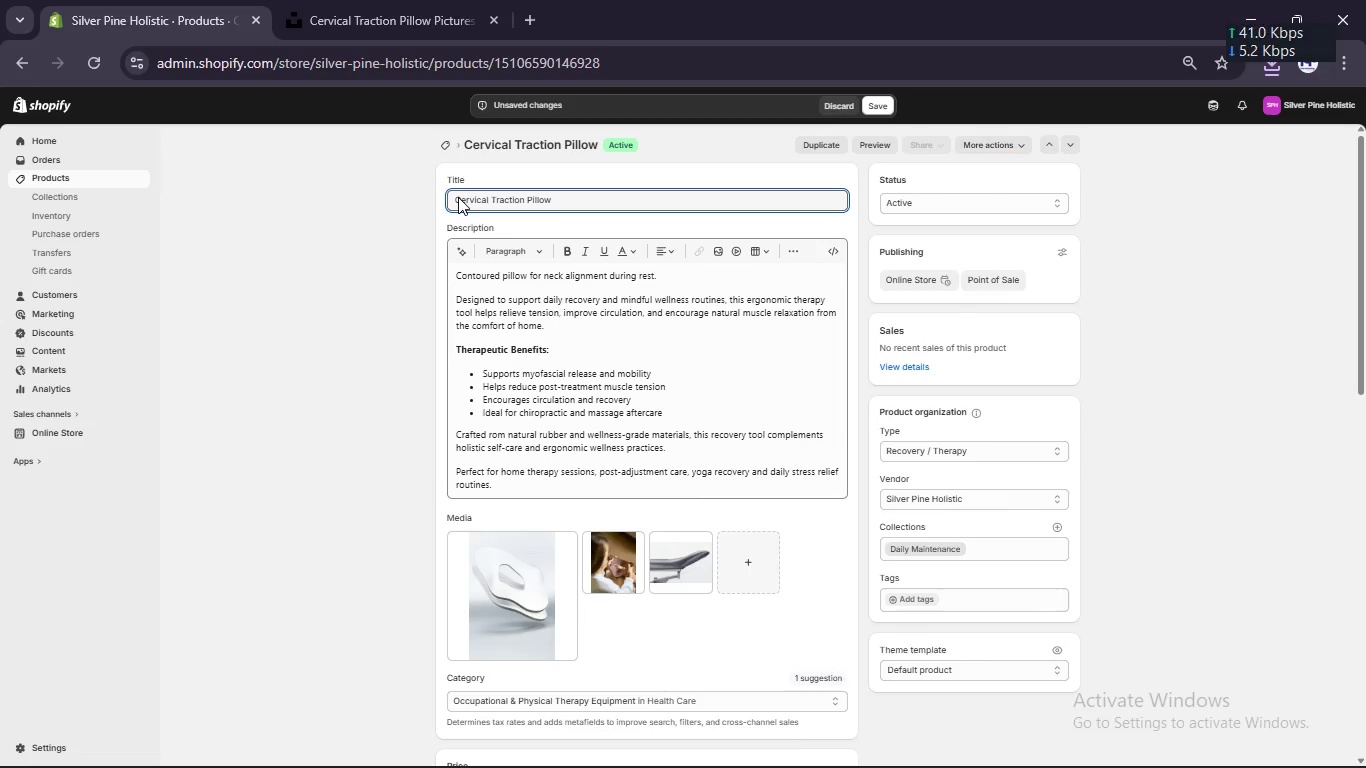 
type(Ergonomic )
 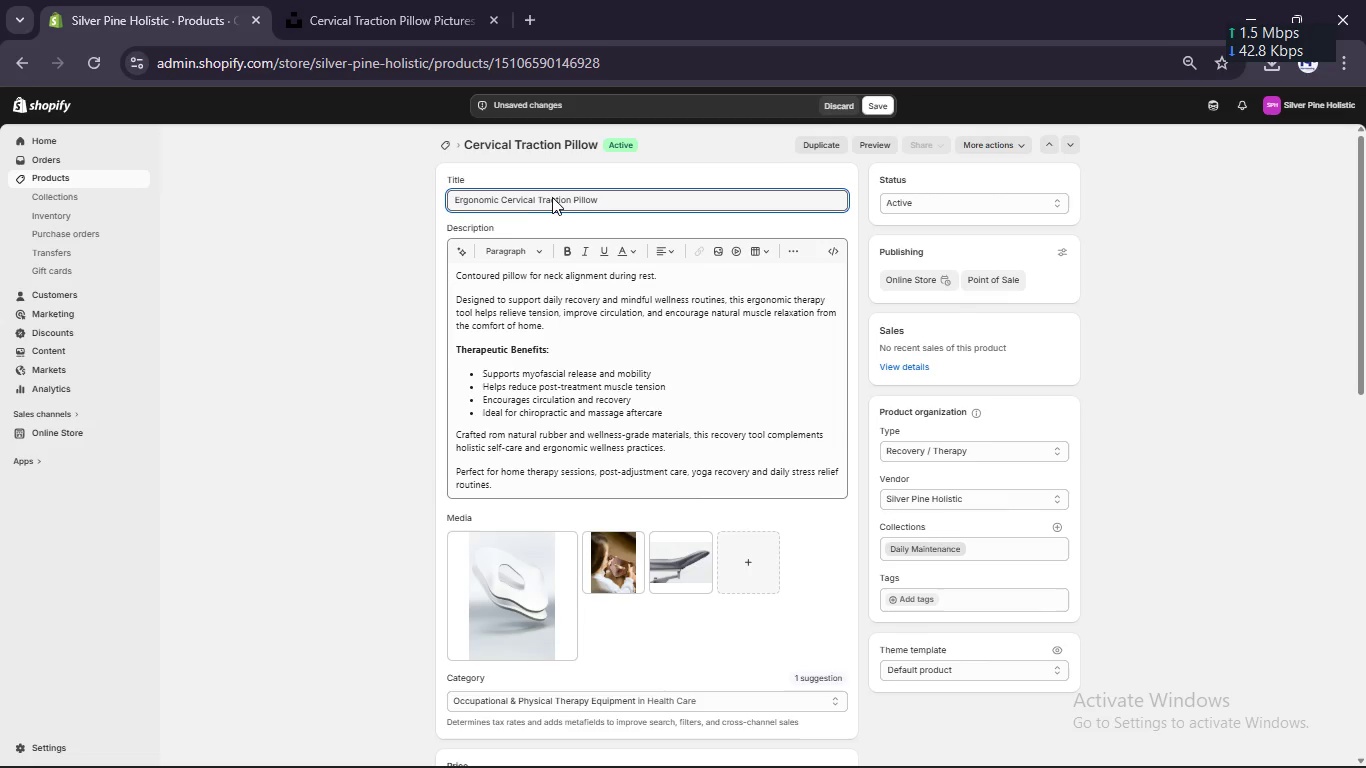 
double_click([553, 197])
 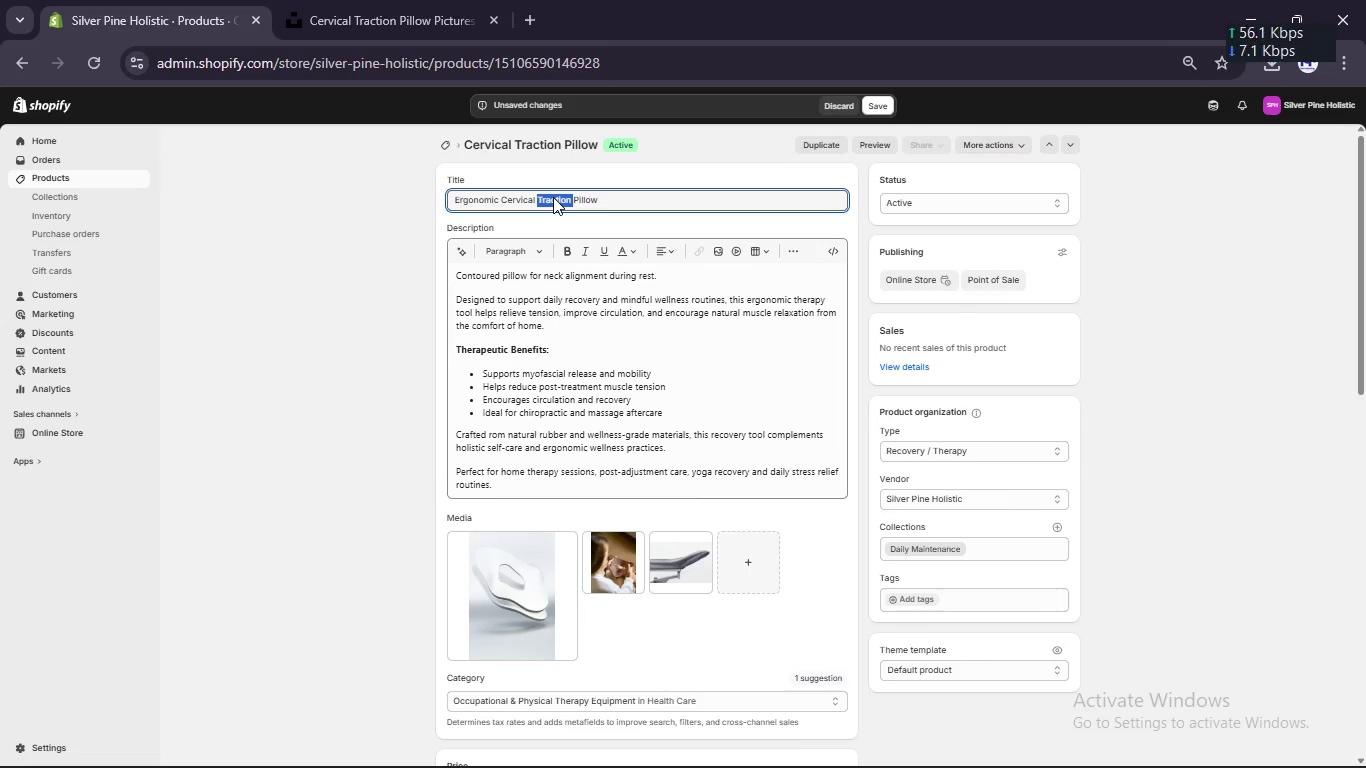 
left_click([553, 197])
 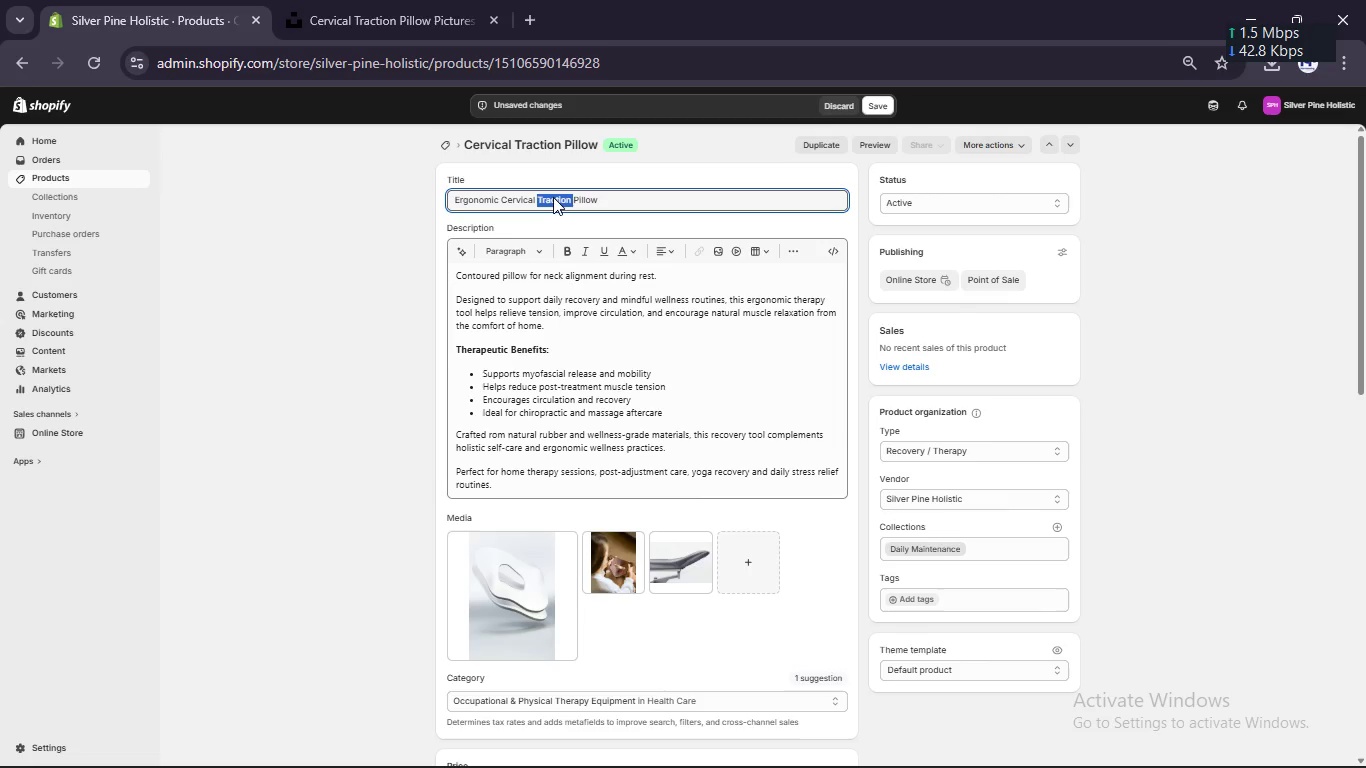 
type(Support [Delete][Delete][Delete][Delete][Delete][Delete][Delete]Cushionn)
key(Backspace)
 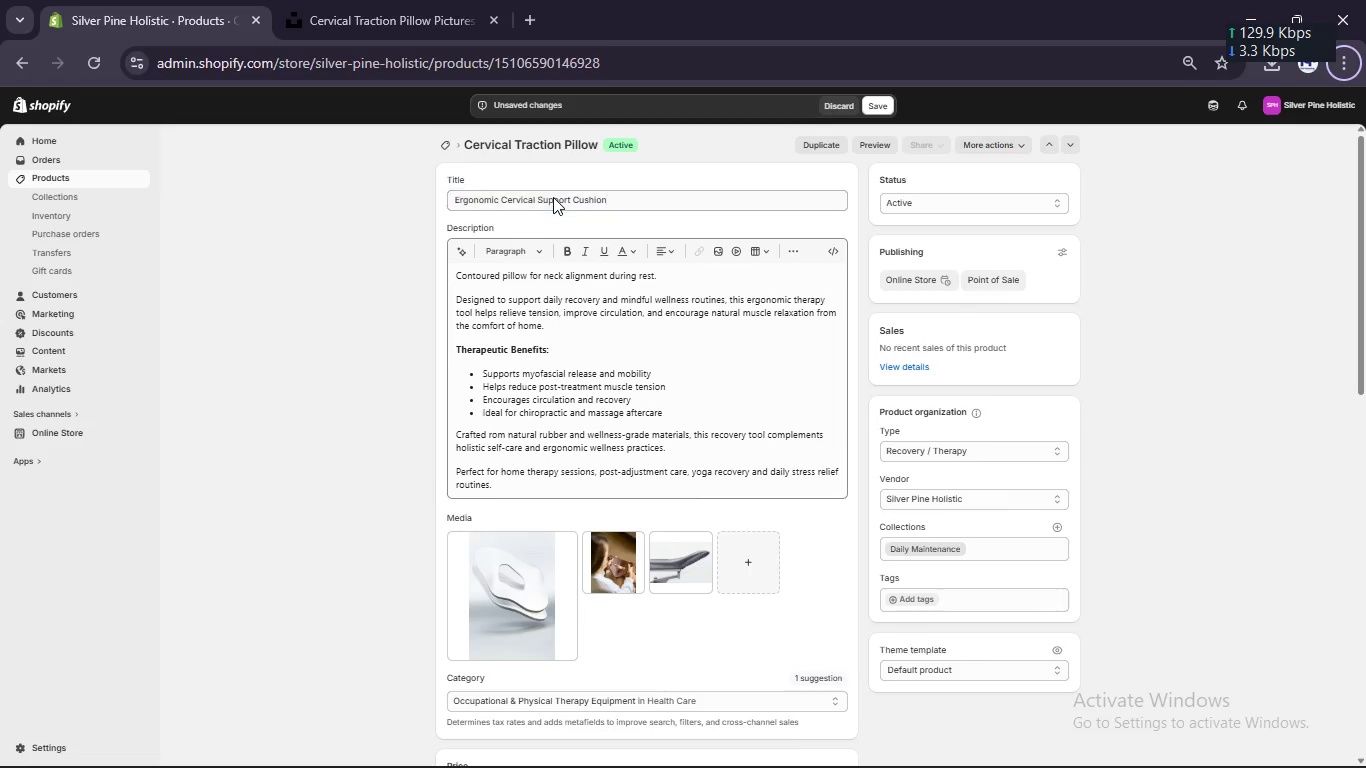 
 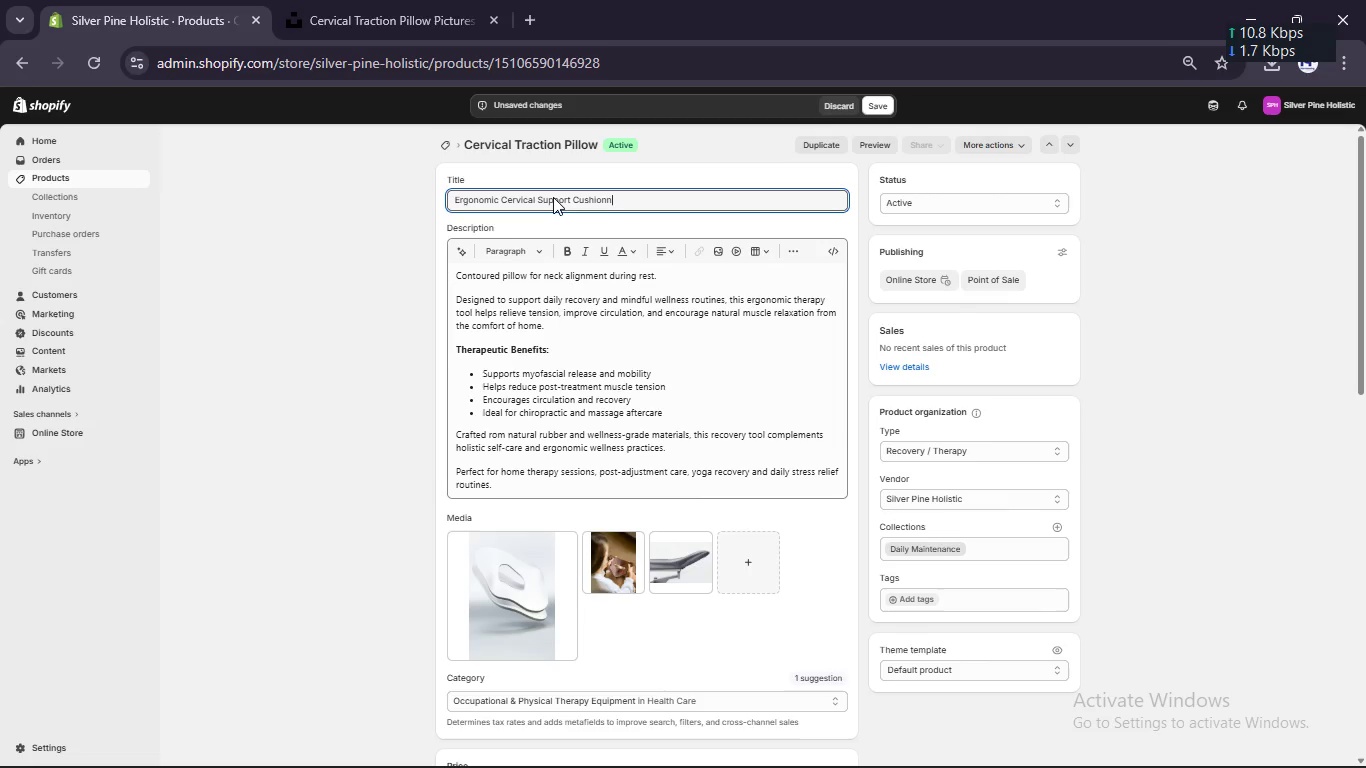 
key(Alt+AltRight)
 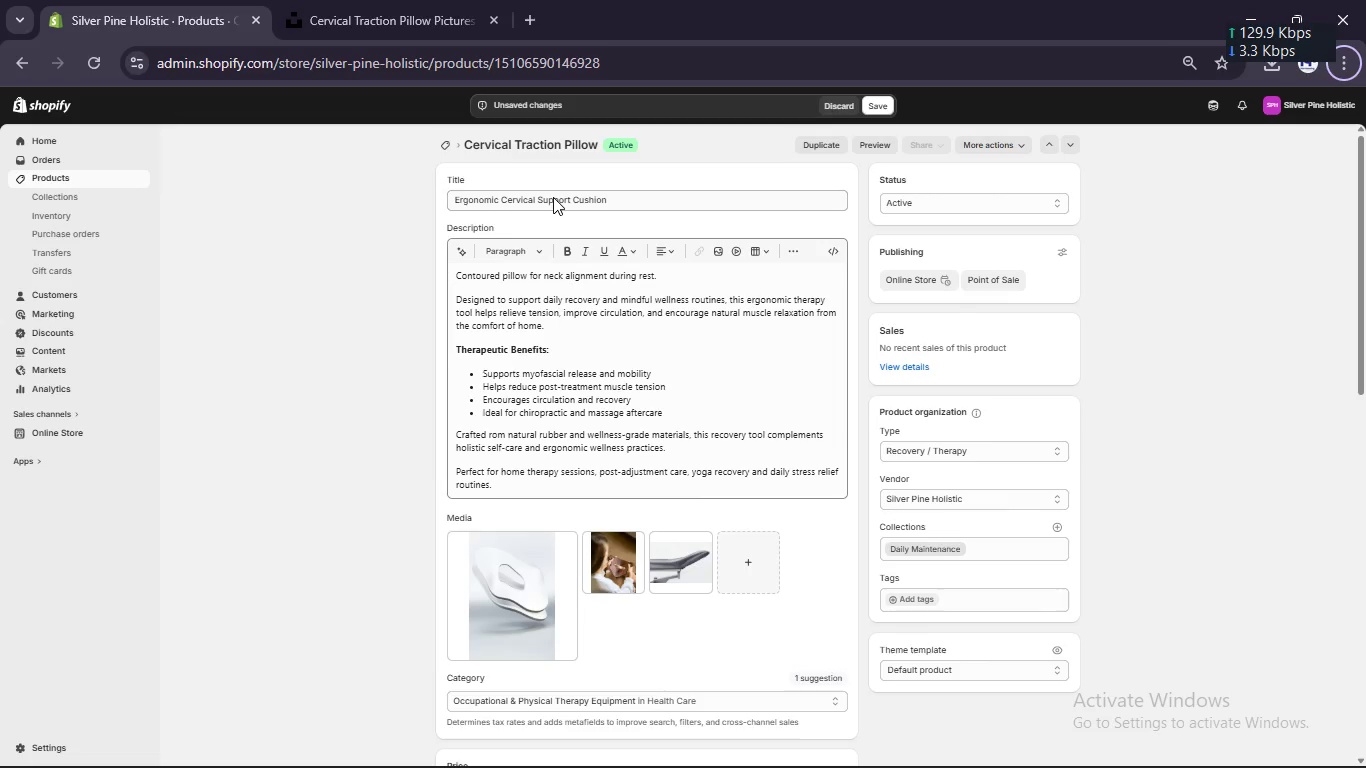 
key(Space)
 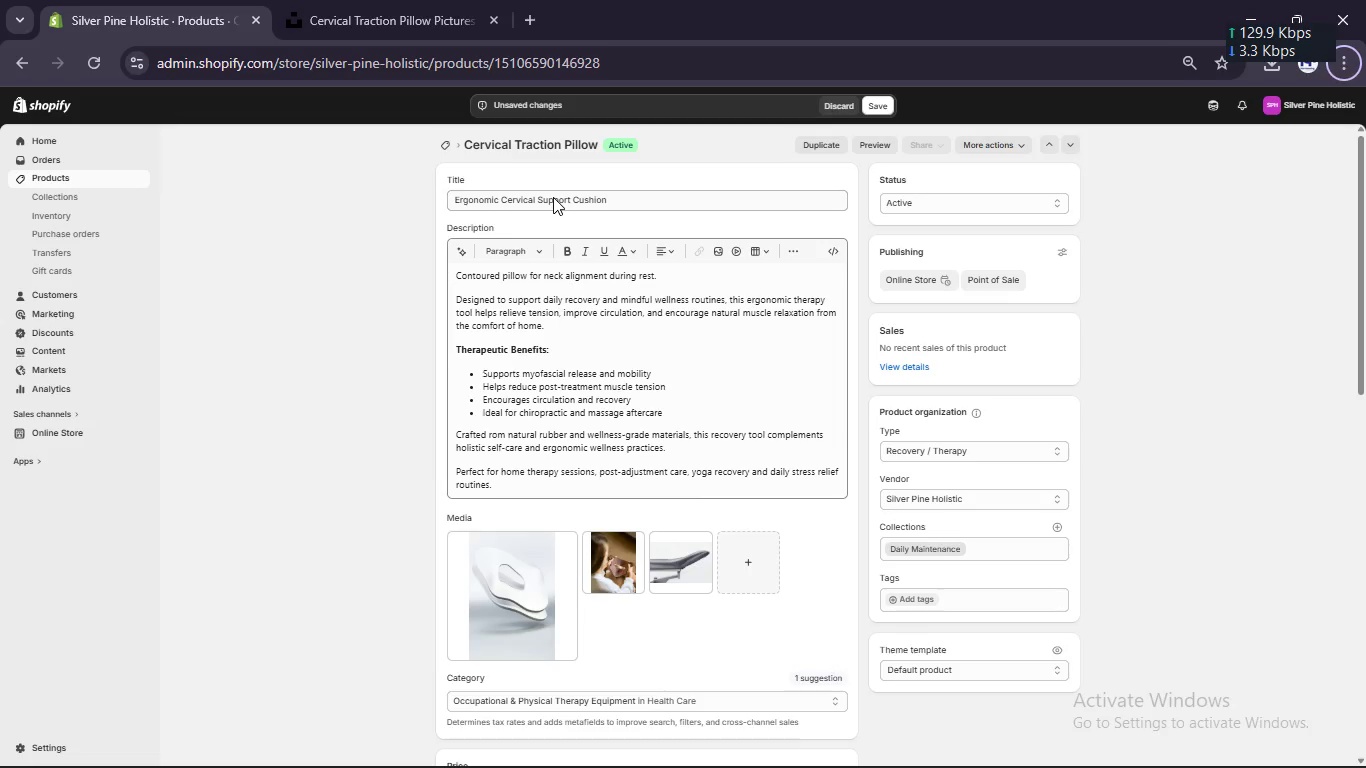 
key(Minus)
 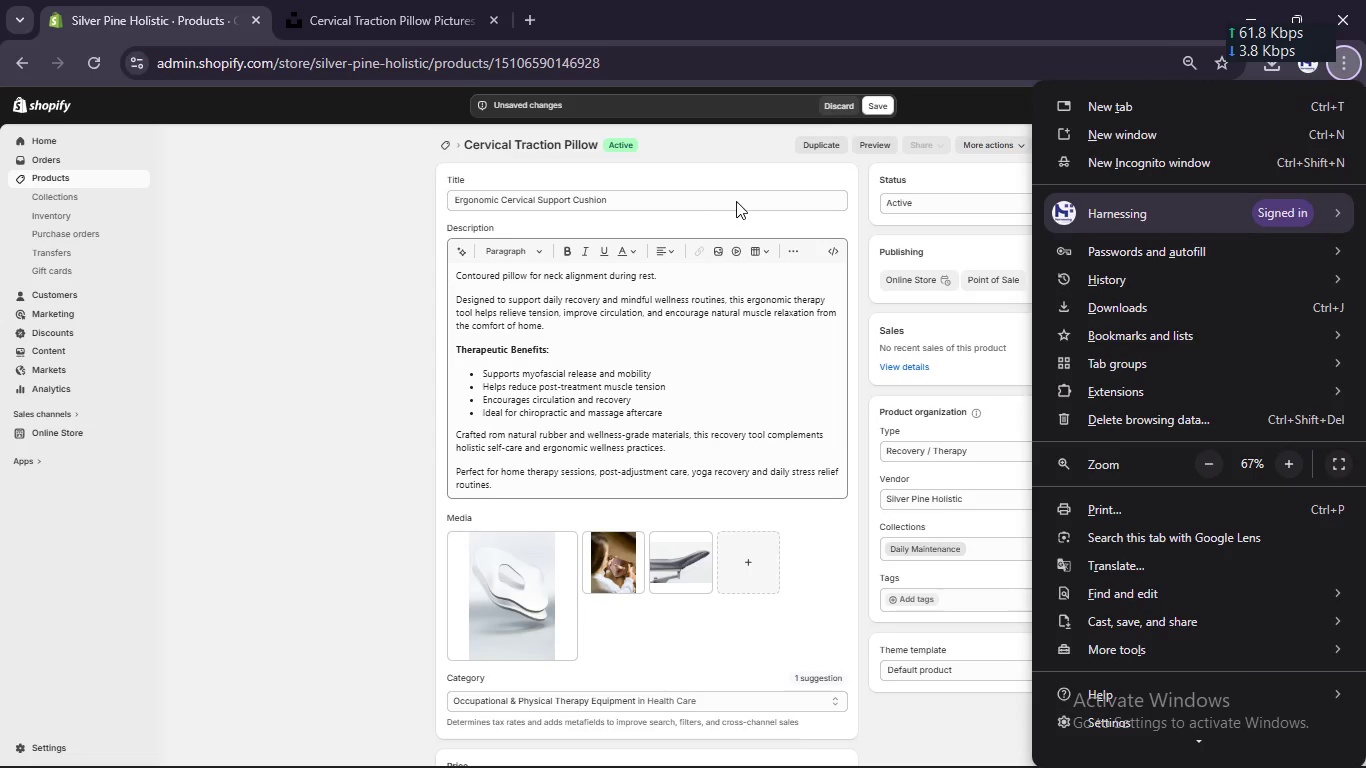 
left_click([698, 207])
 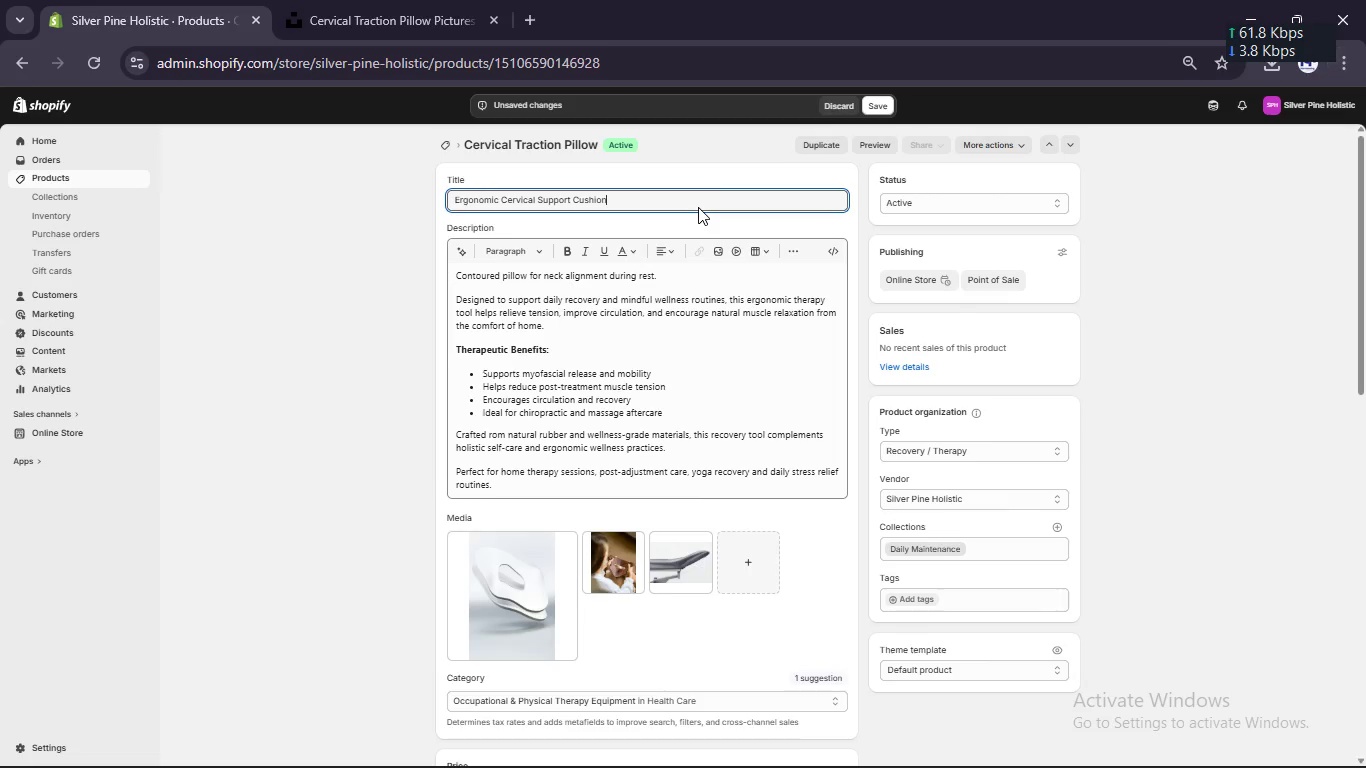 
type( - Organic Cotton)
 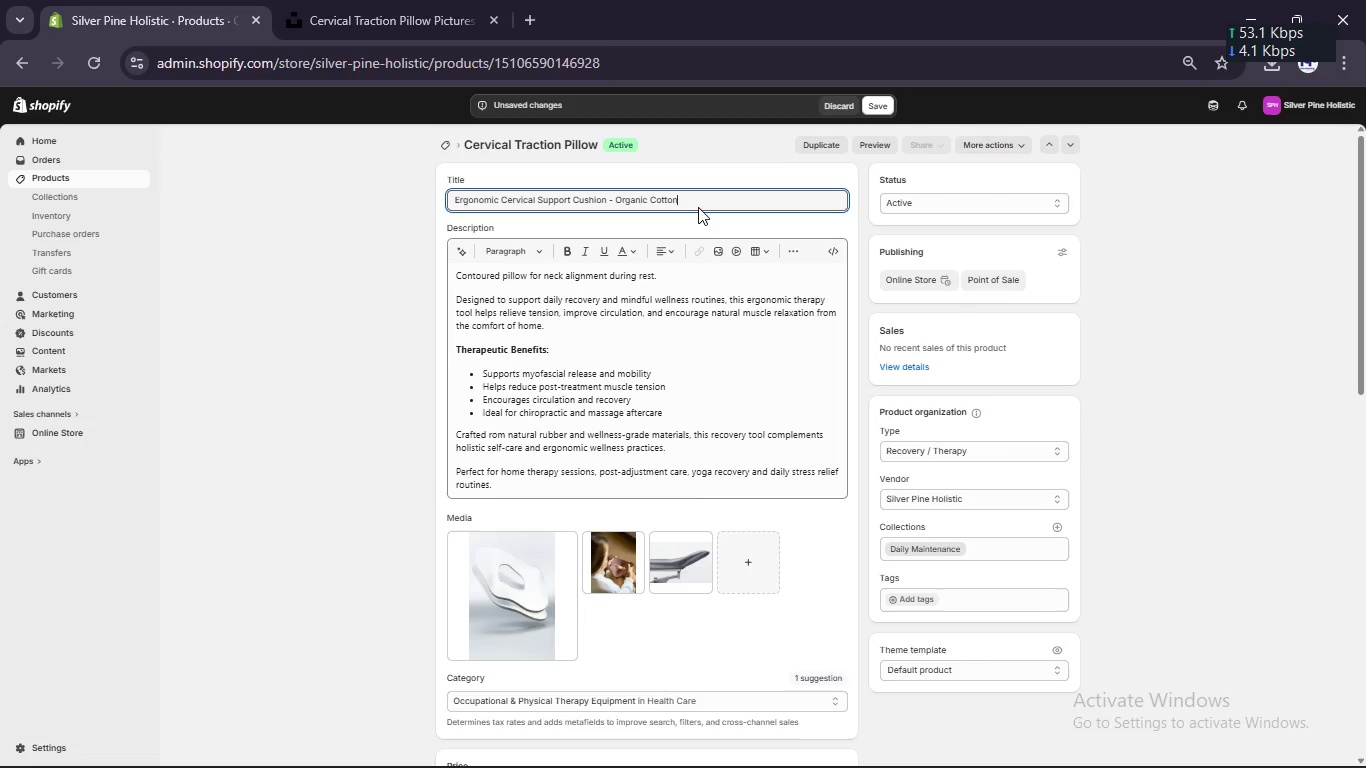 
scroll: coordinate [639, 402], scroll_direction: down, amount: 2.0
 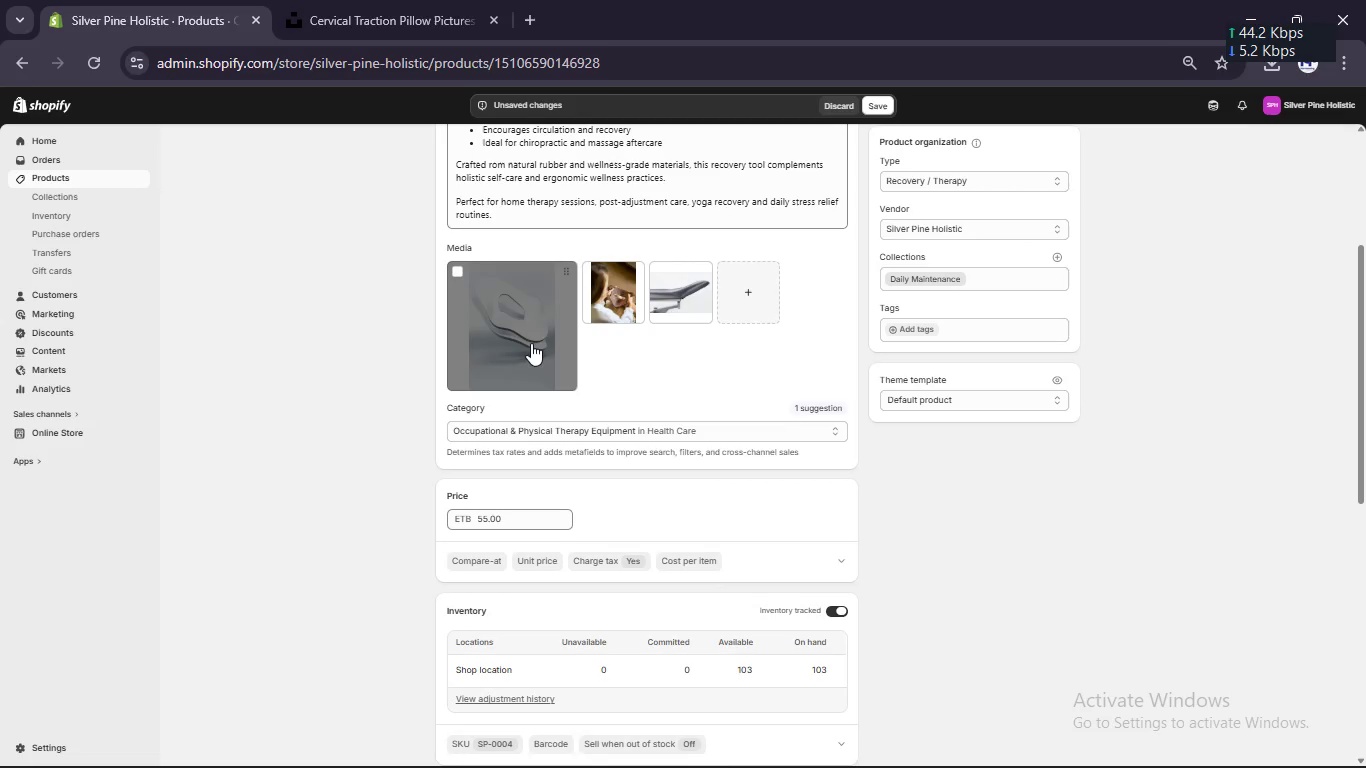 
left_click([531, 342])
 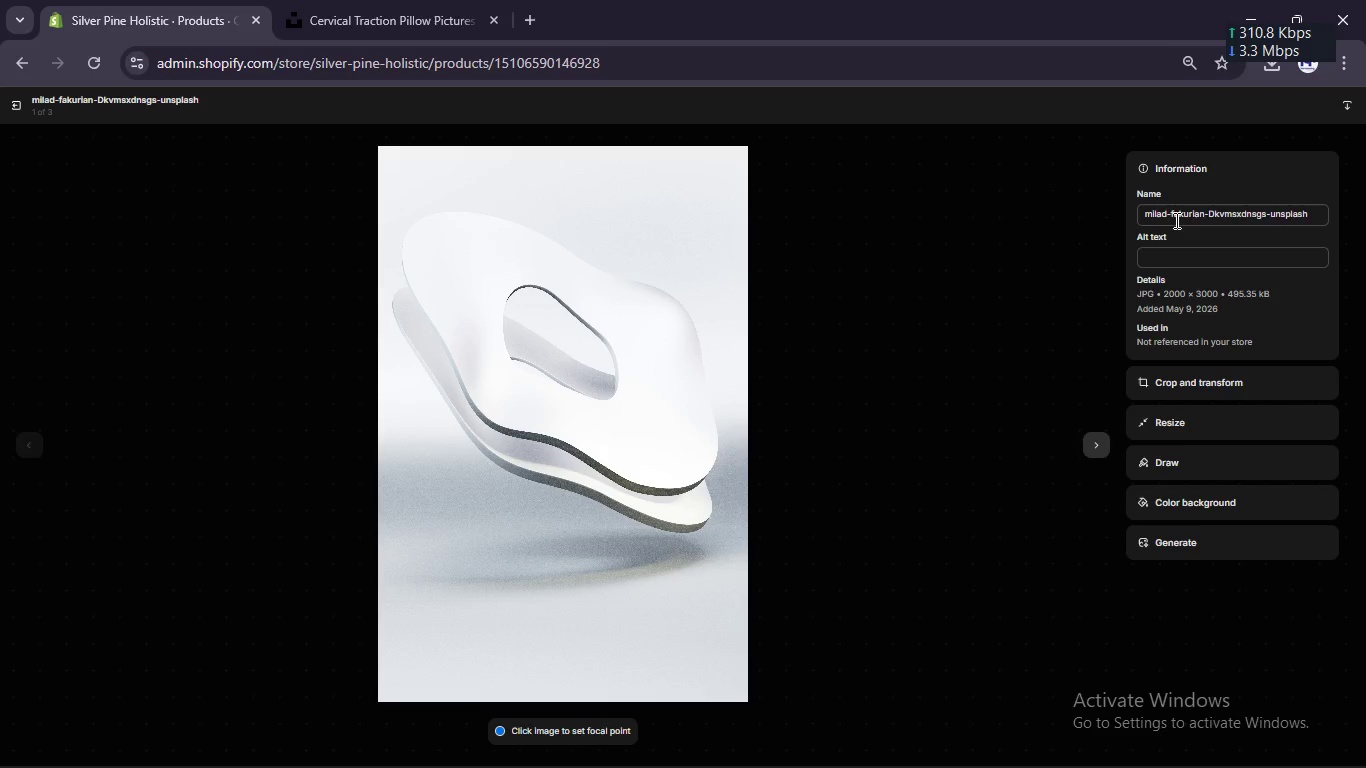 
left_click([1222, 252])
 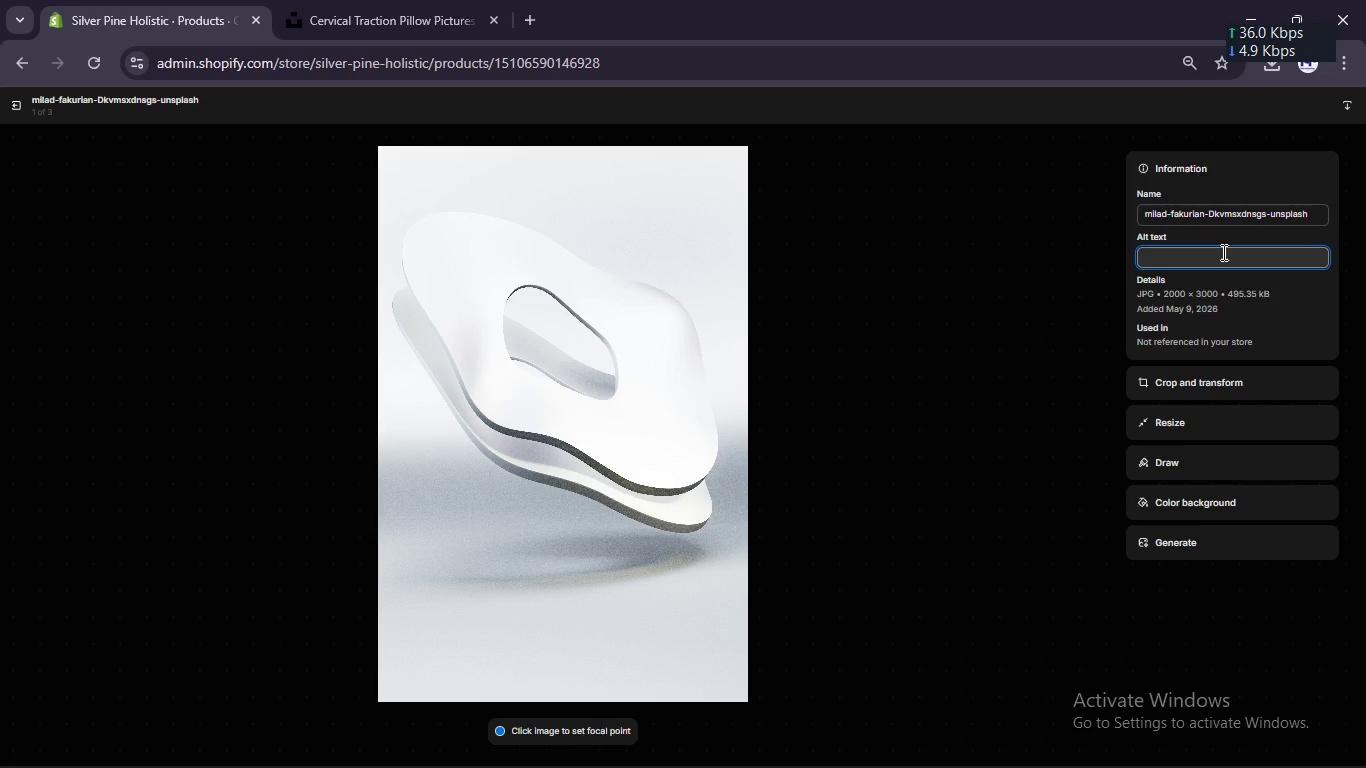 
type(support cushion for cervical traction and holistic welle)
key(Backspace)
type(ness use case)
 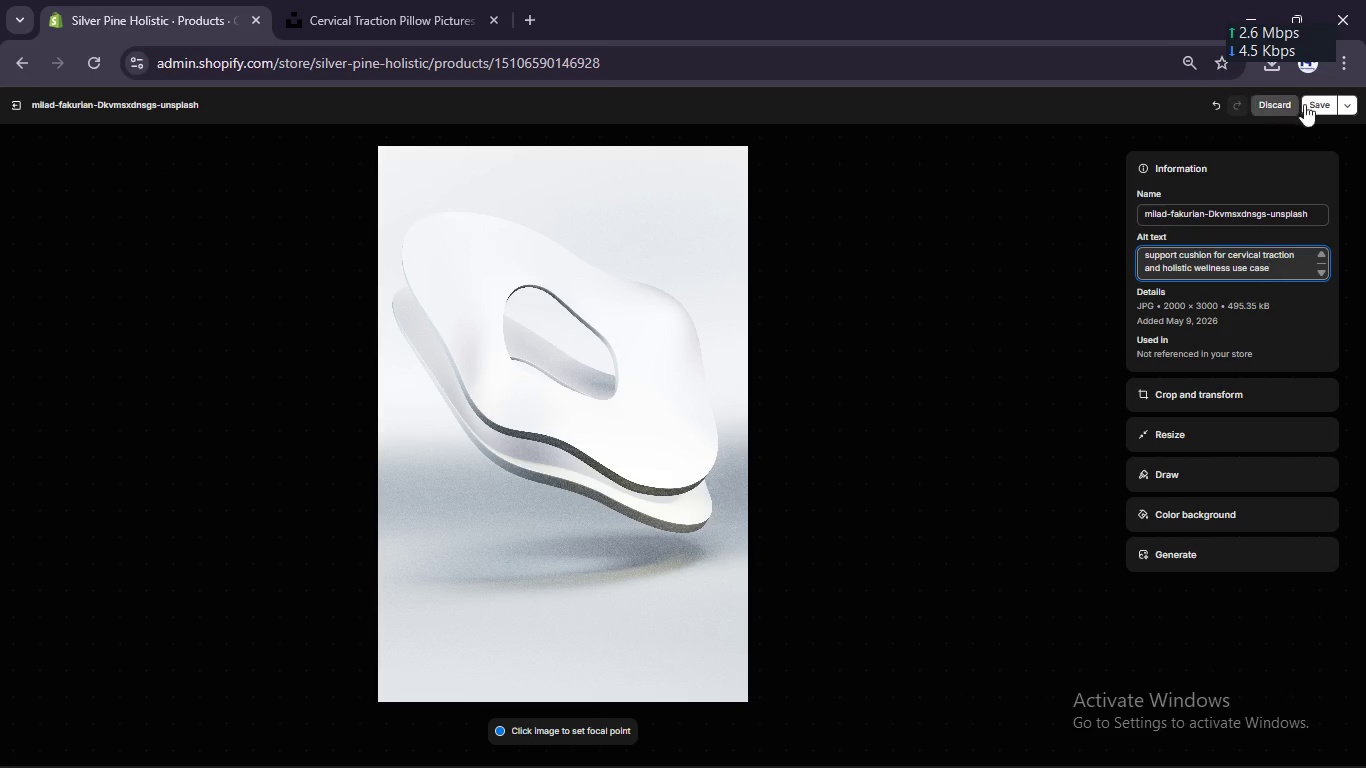 
left_click([1318, 99])
 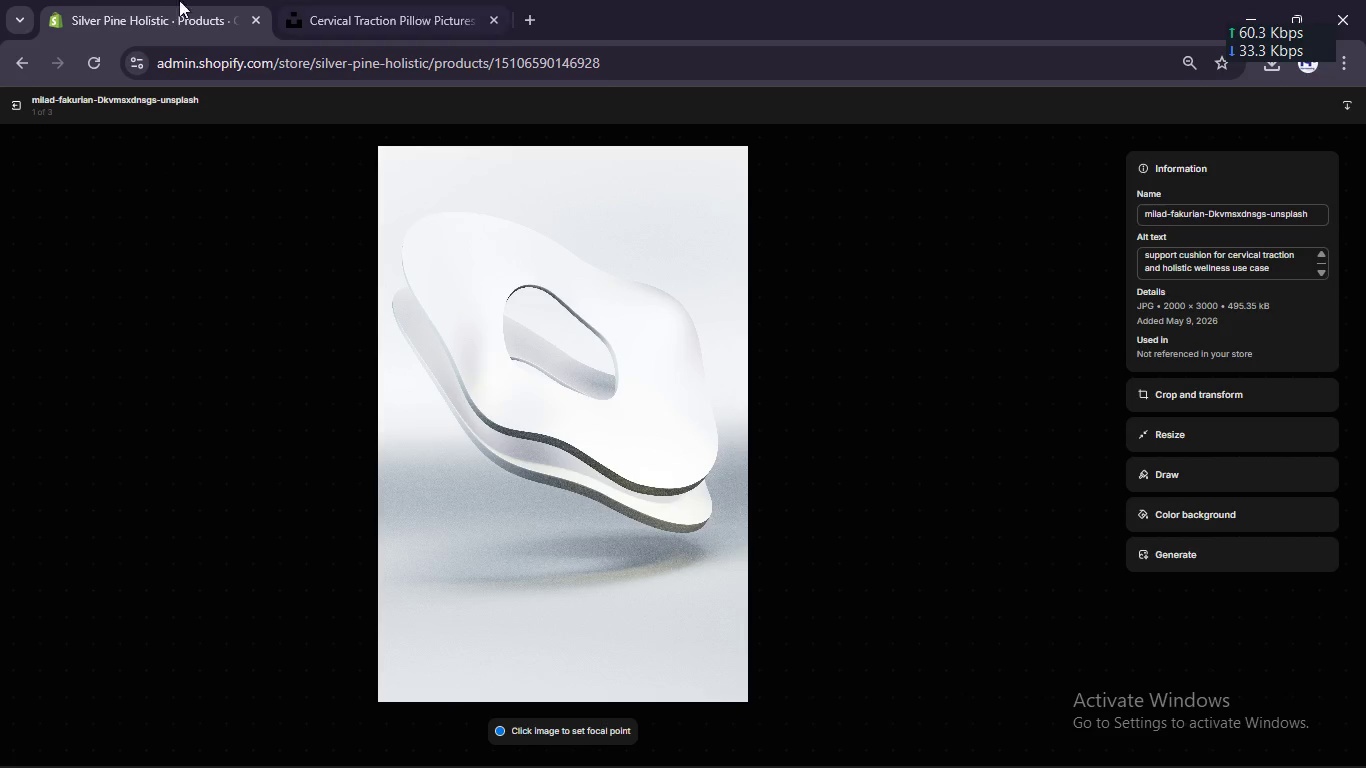 
left_click([13, 101])
 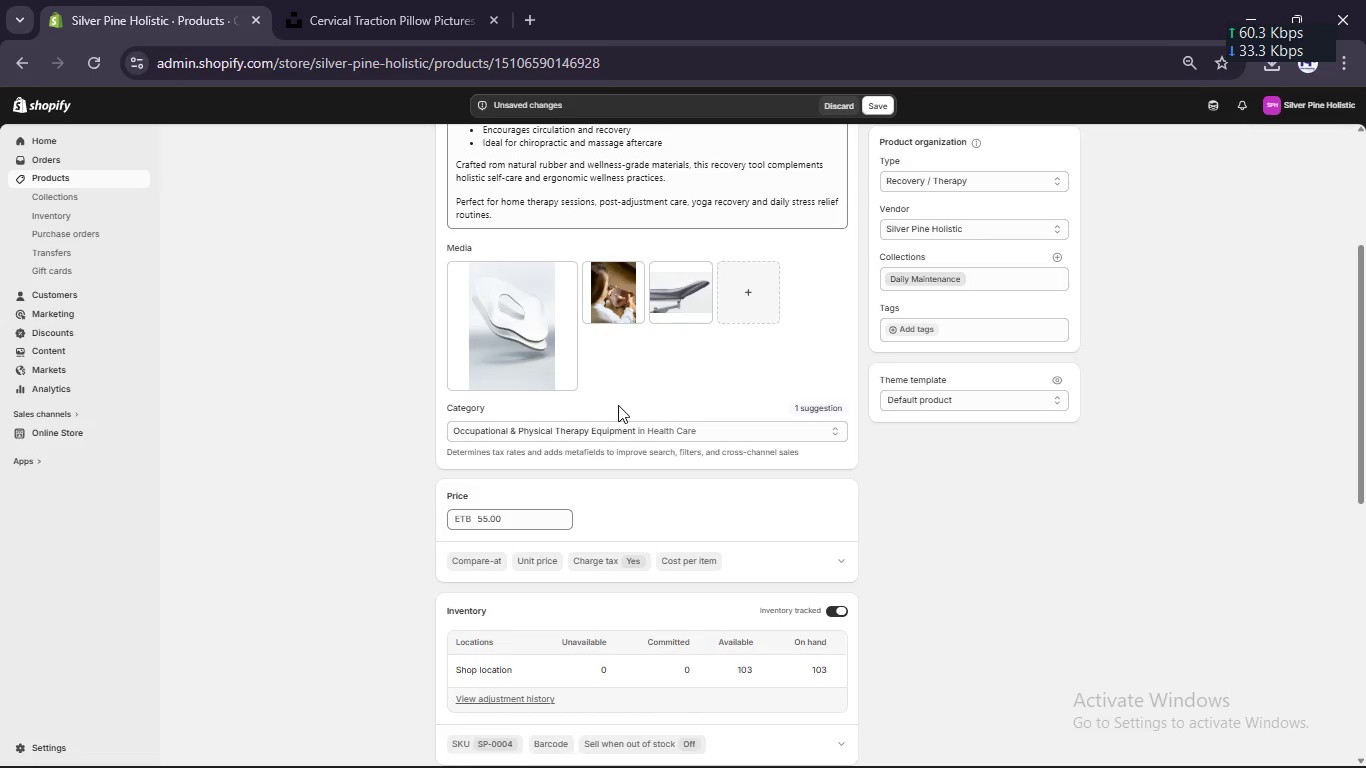 
scroll: coordinate [618, 405], scroll_direction: down, amount: 4.0
 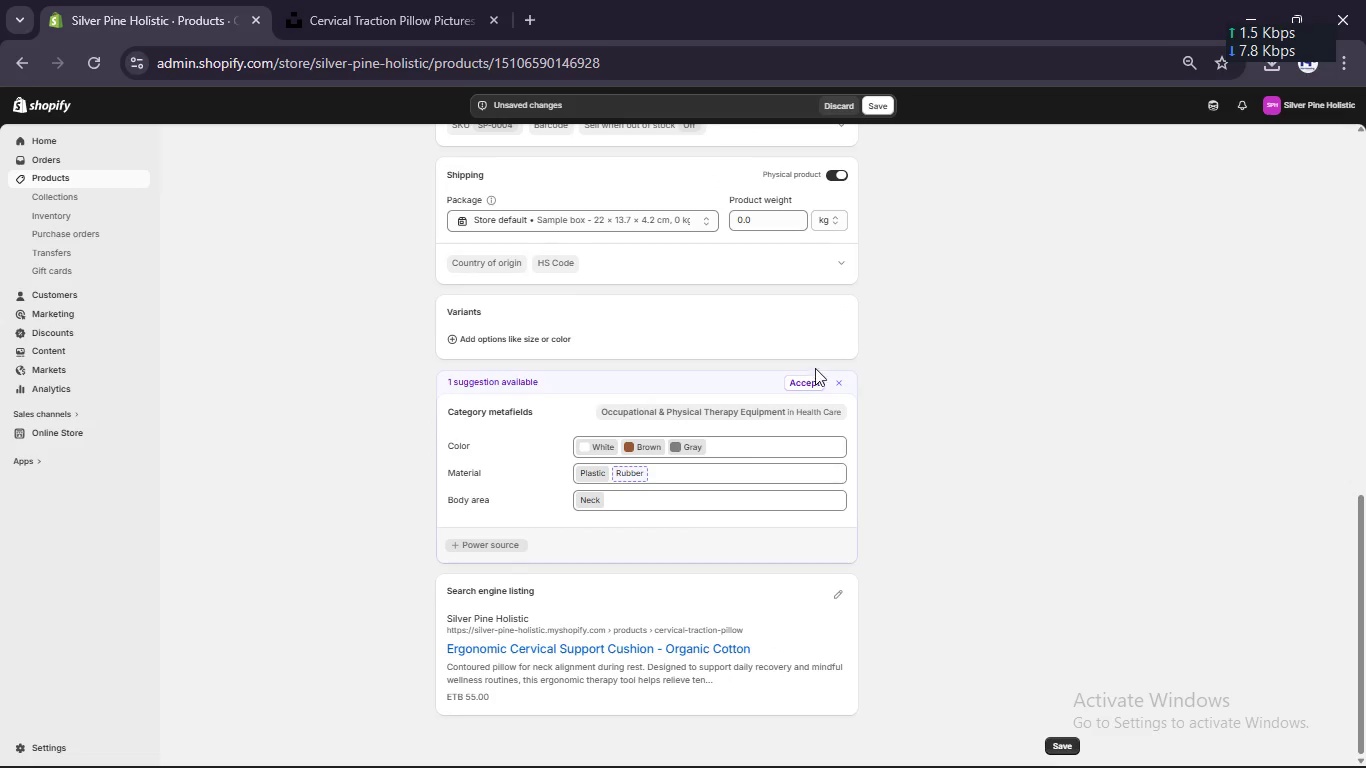 
left_click([809, 382])
 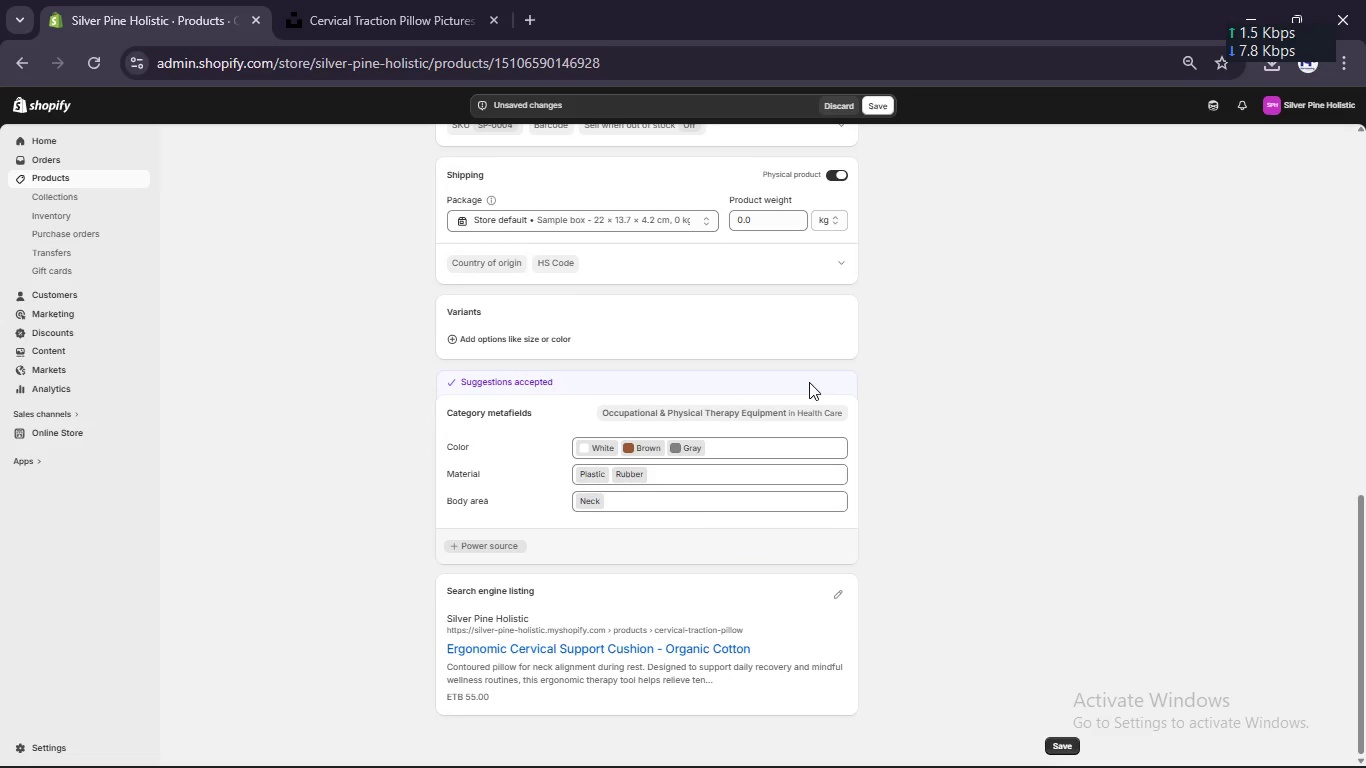 
scroll: coordinate [809, 382], scroll_direction: down, amount: 5.0
 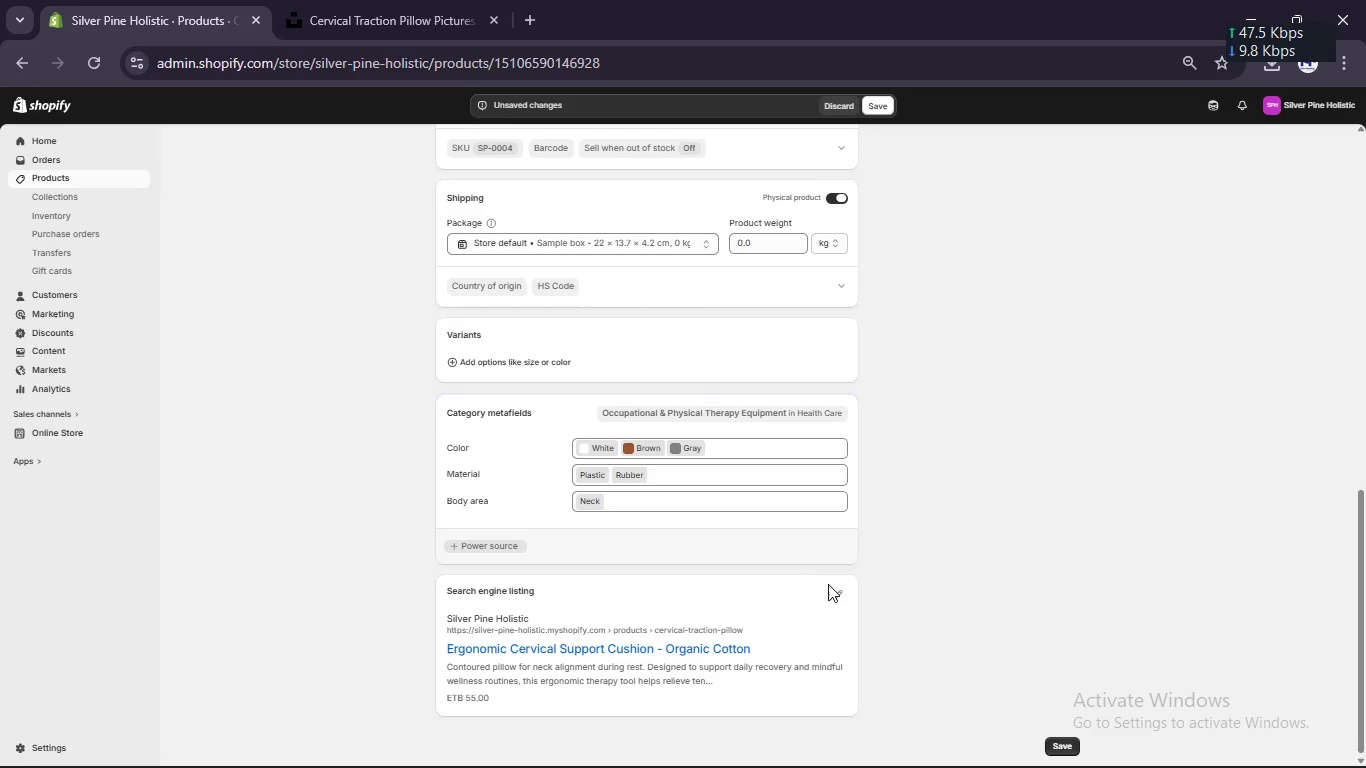 
left_click([831, 590])
 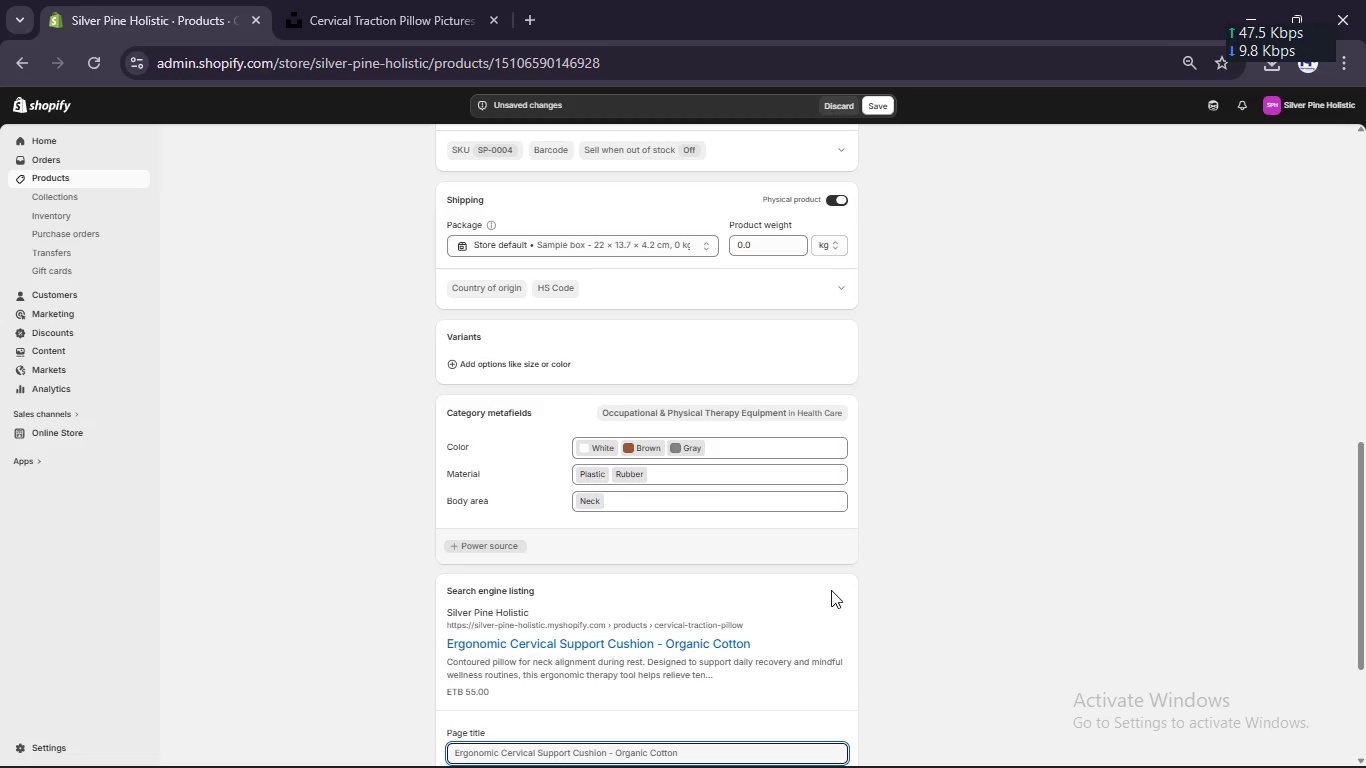 
scroll: coordinate [831, 590], scroll_direction: down, amount: 10.0
 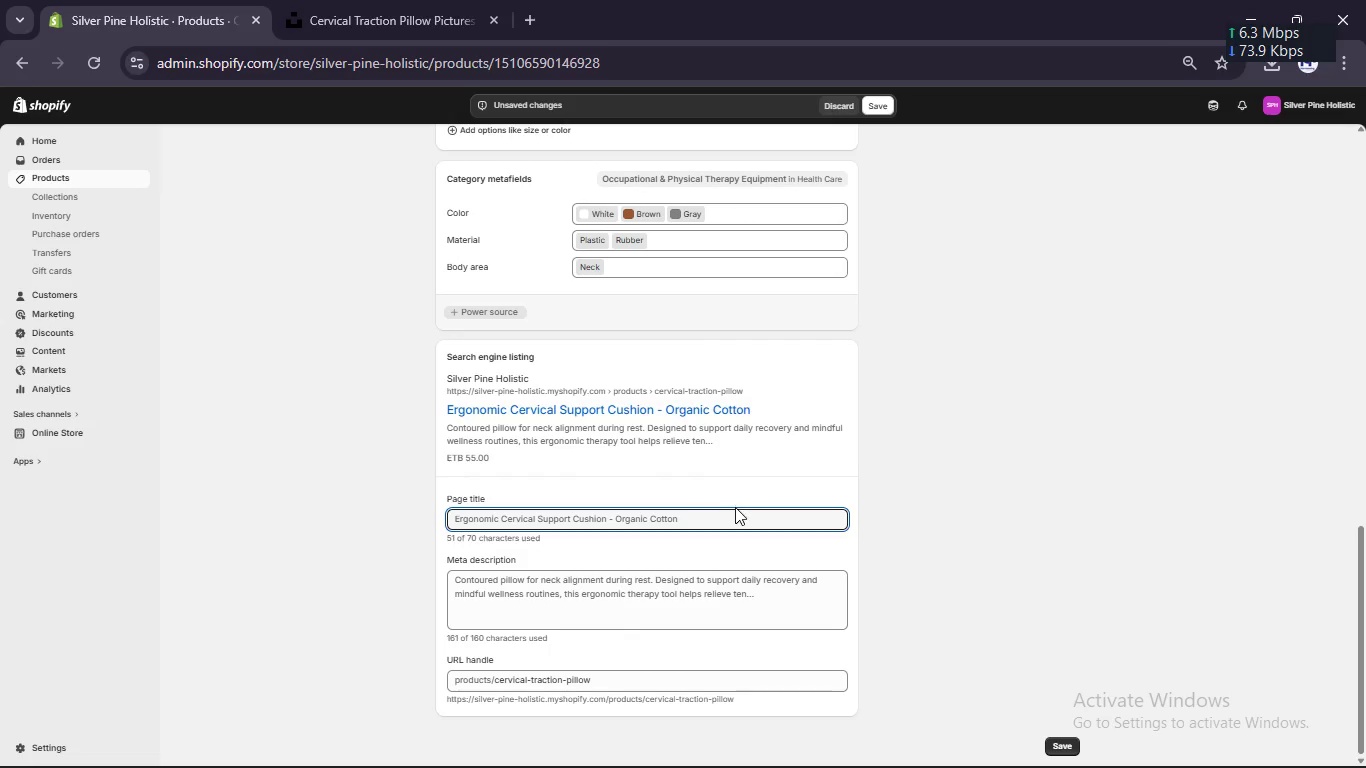 
left_click([733, 509])
 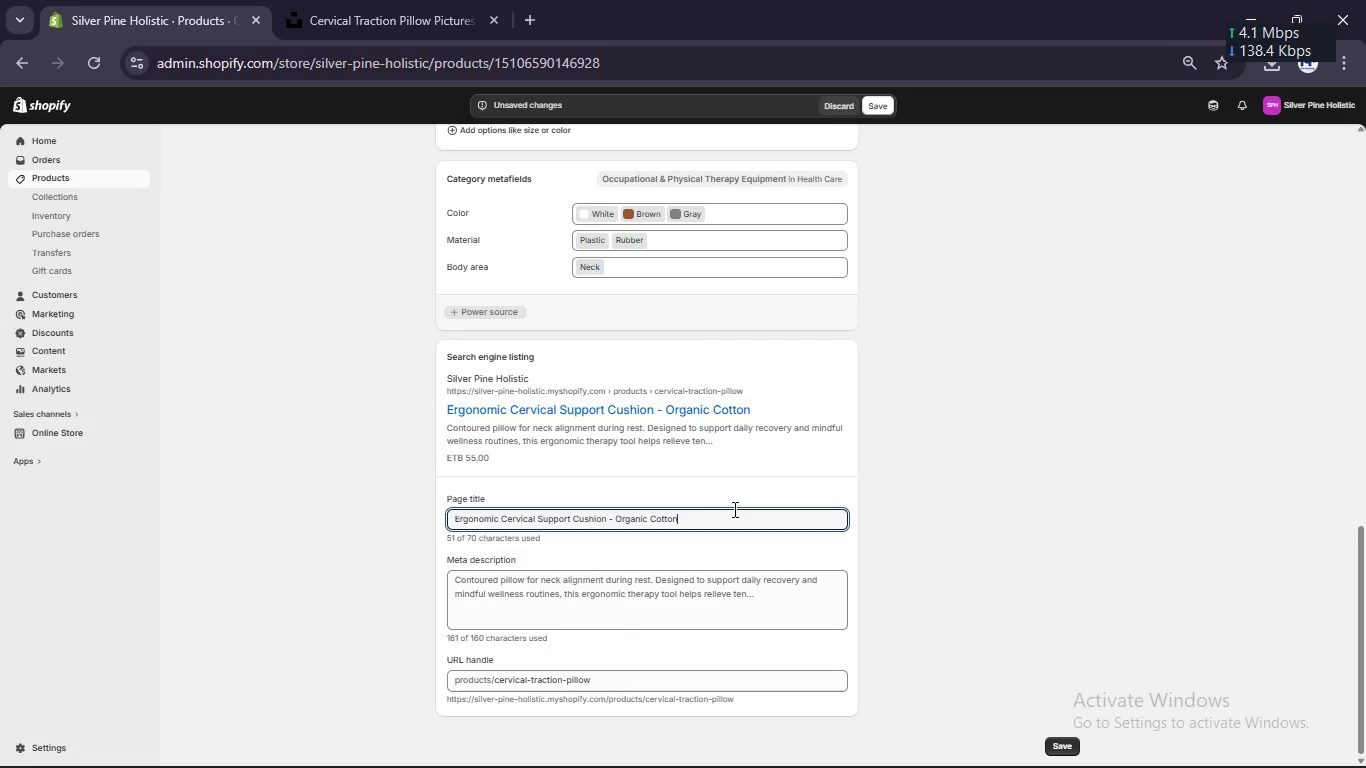 
type( [Break] Silver Pine)
 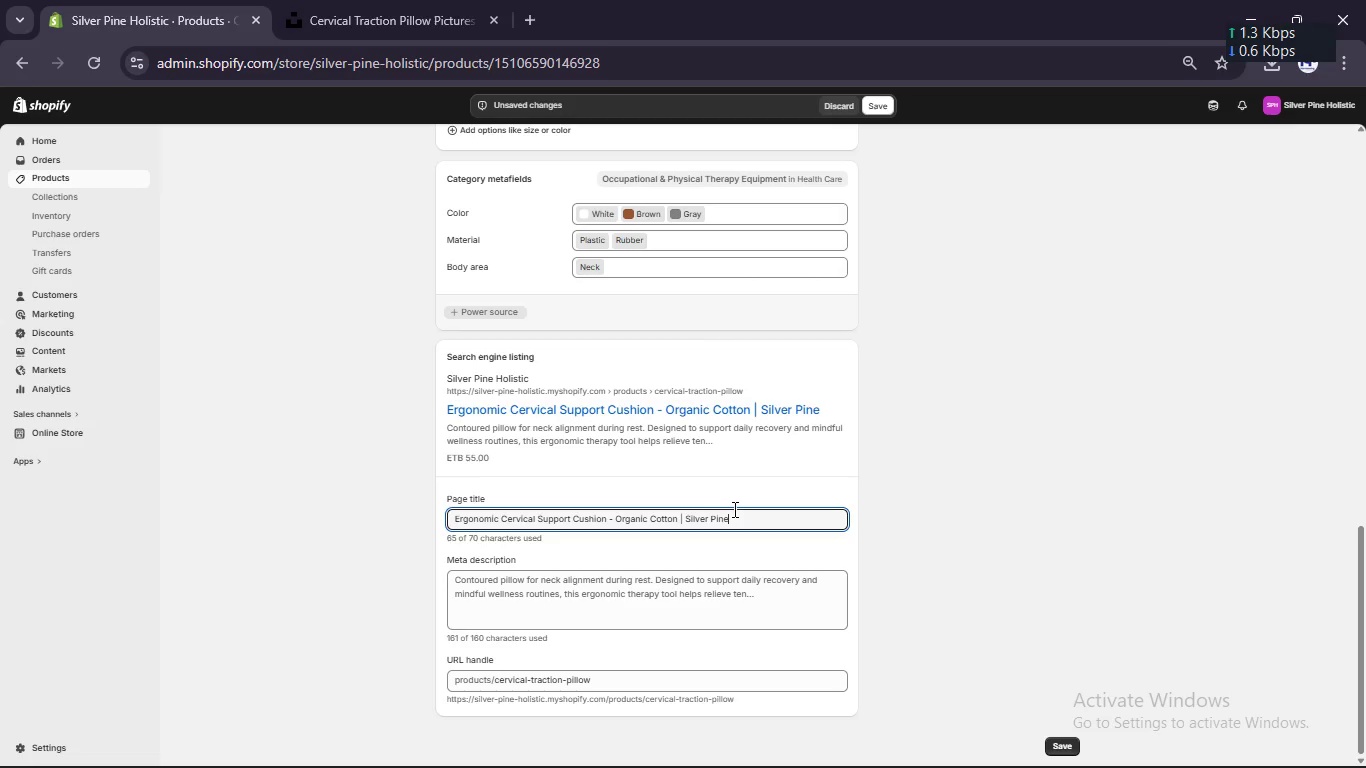 
left_click([712, 580])
 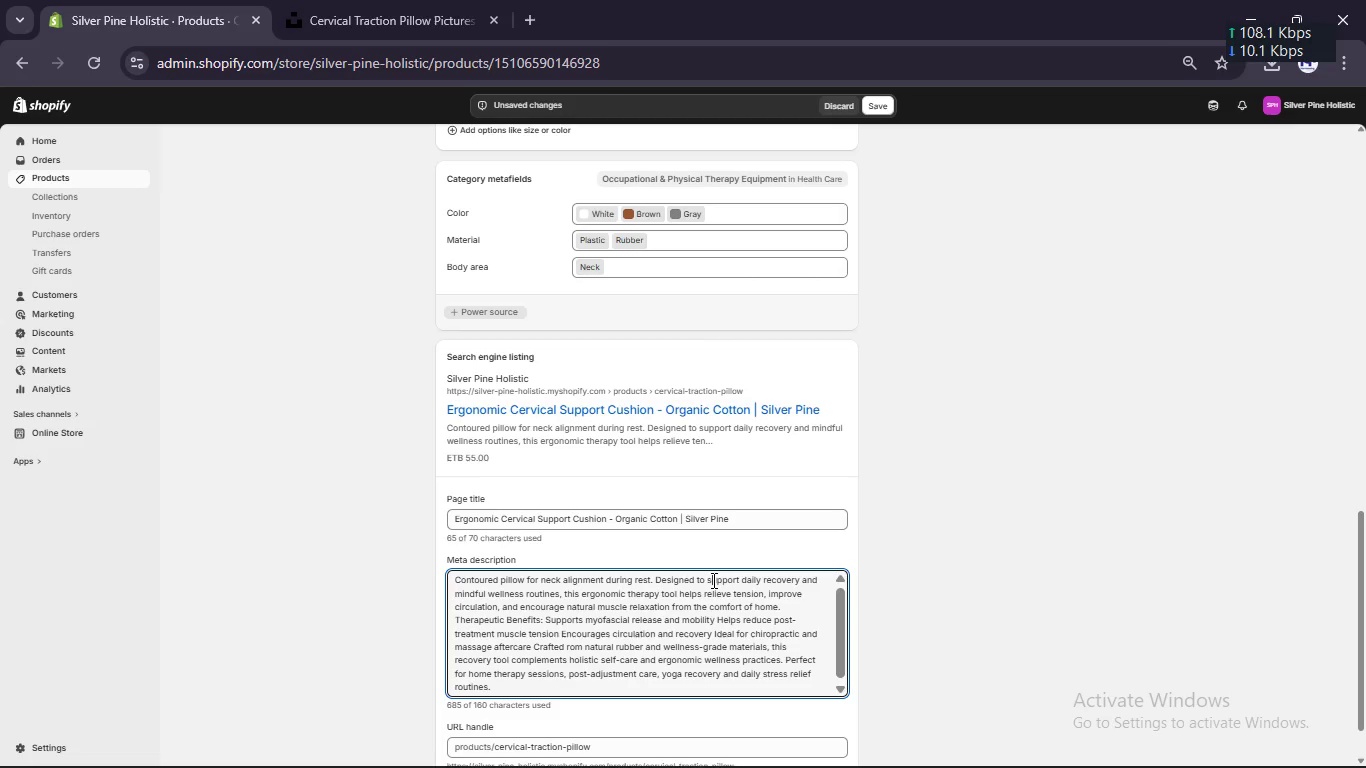 
key(Control+A)
 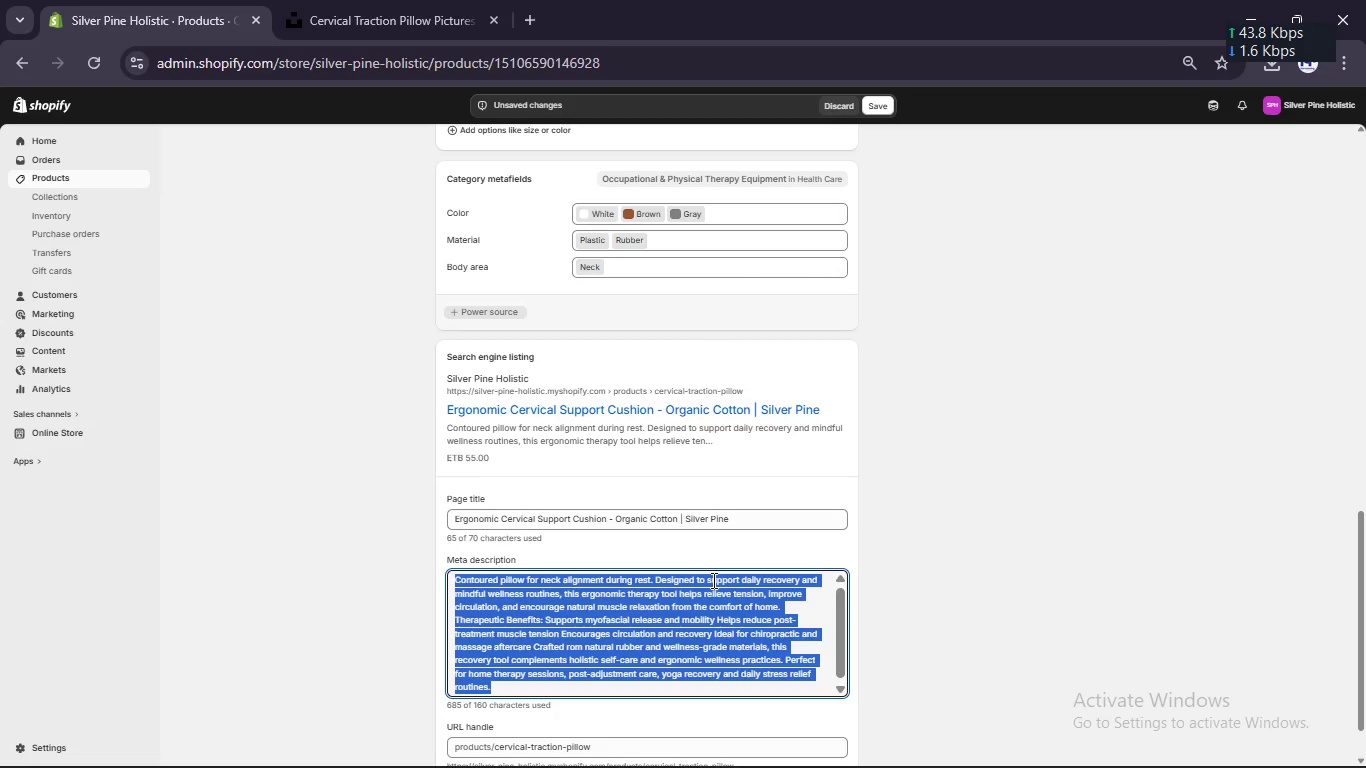 
type(Natural organic cotton support cushion designed for cervical traction, muscle recovery, and holistc welle)
key(Backspace)
type(ness routines at home)
 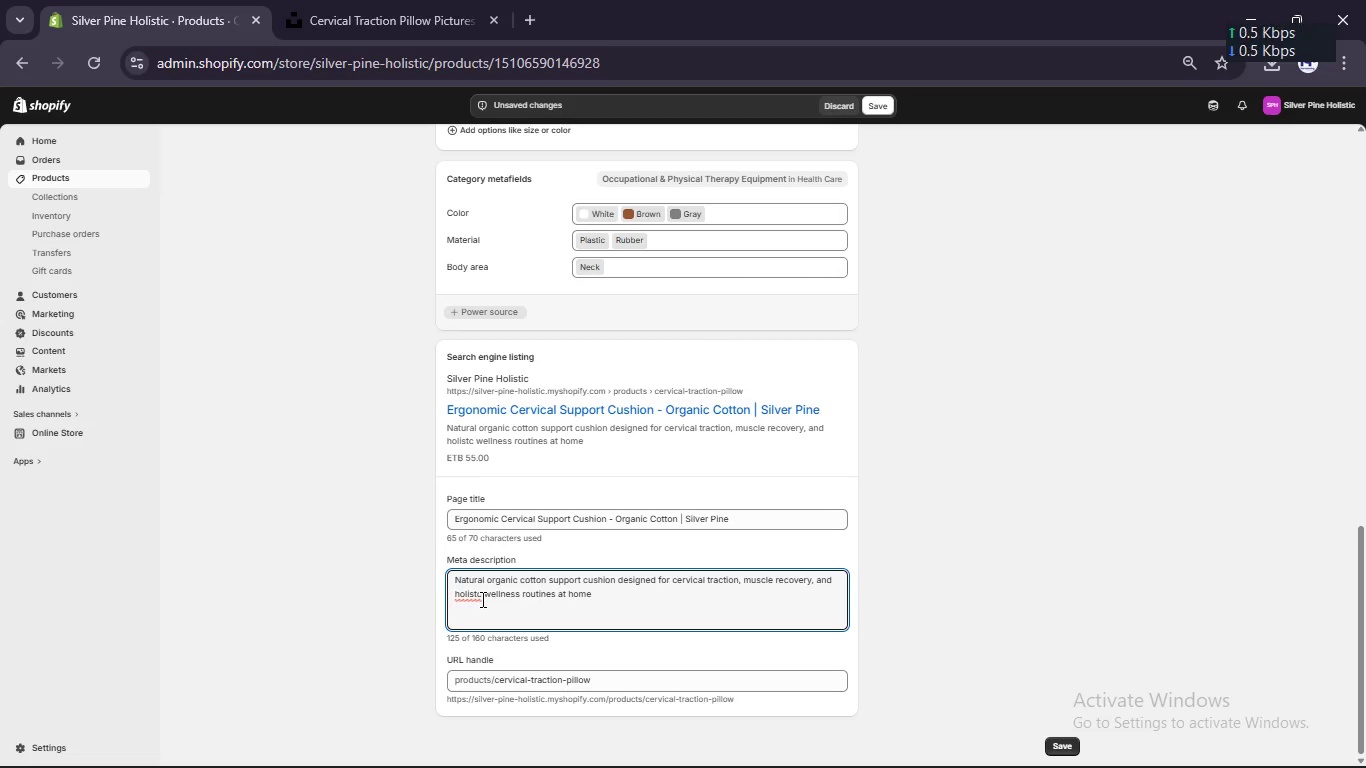 
left_click([477, 593])
 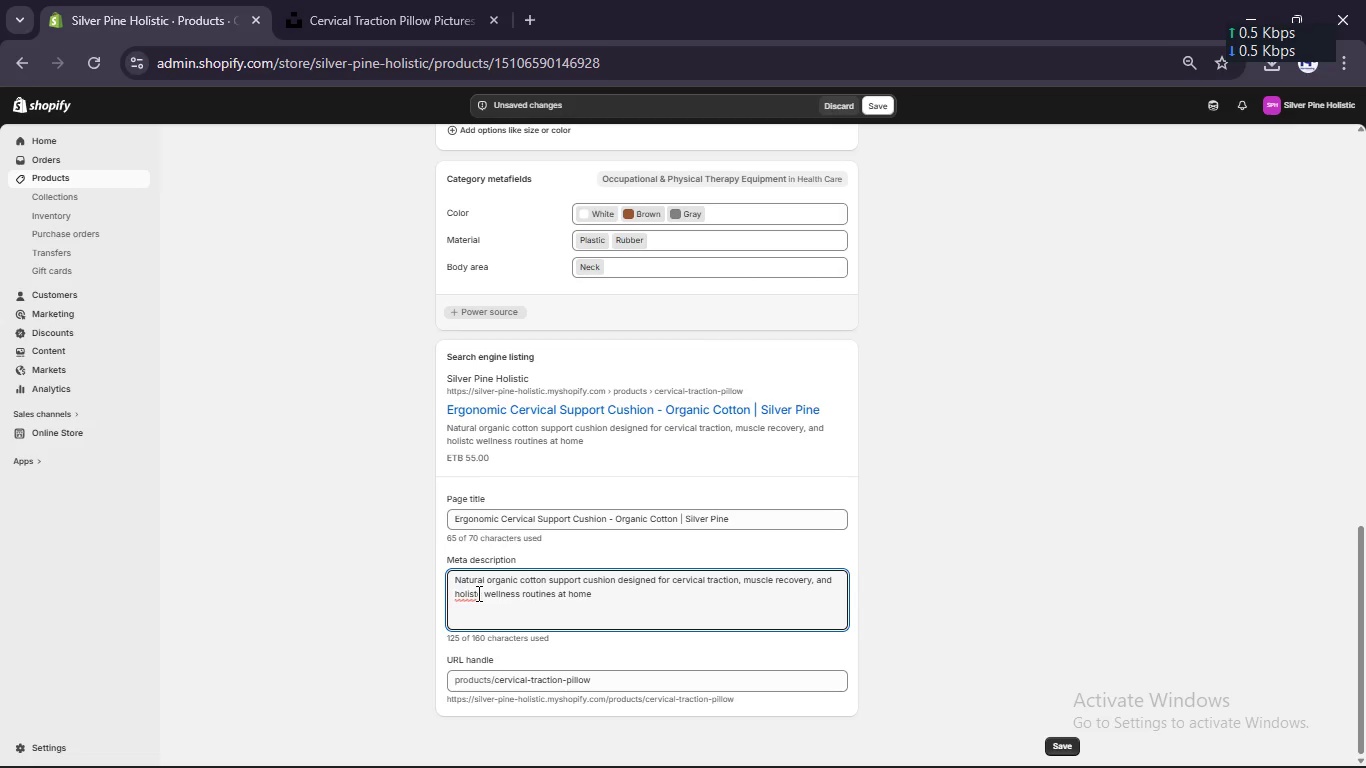 
key(I)
 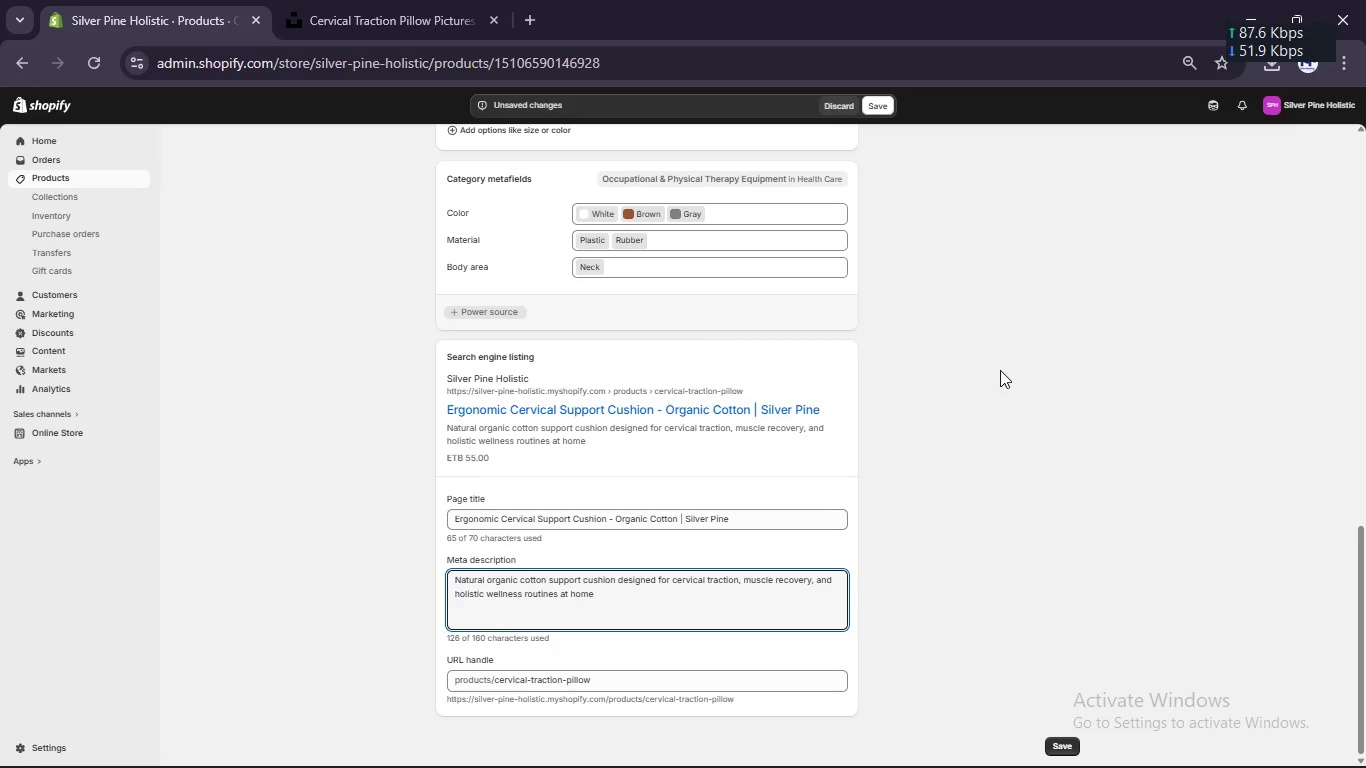 
left_click([1000, 370])
 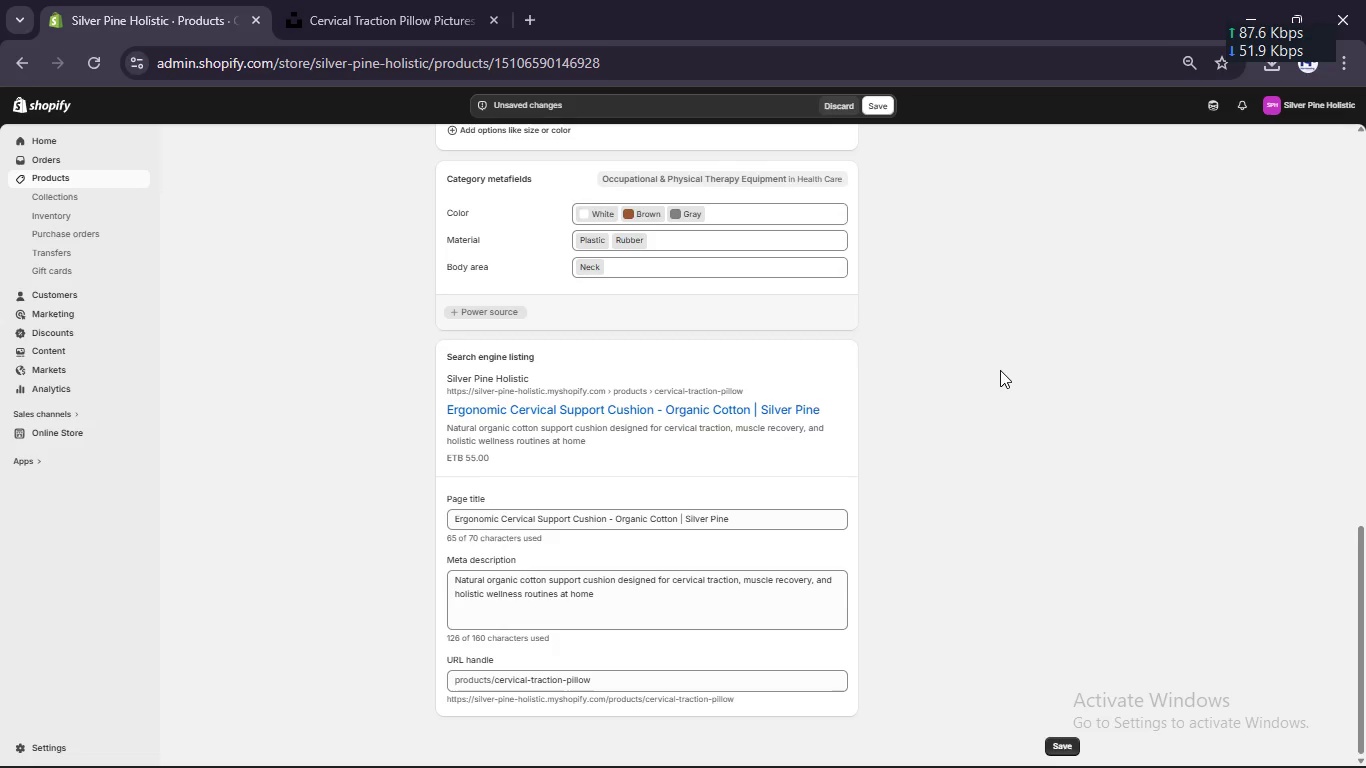 
scroll: coordinate [1000, 370], scroll_direction: up, amount: 1.0
 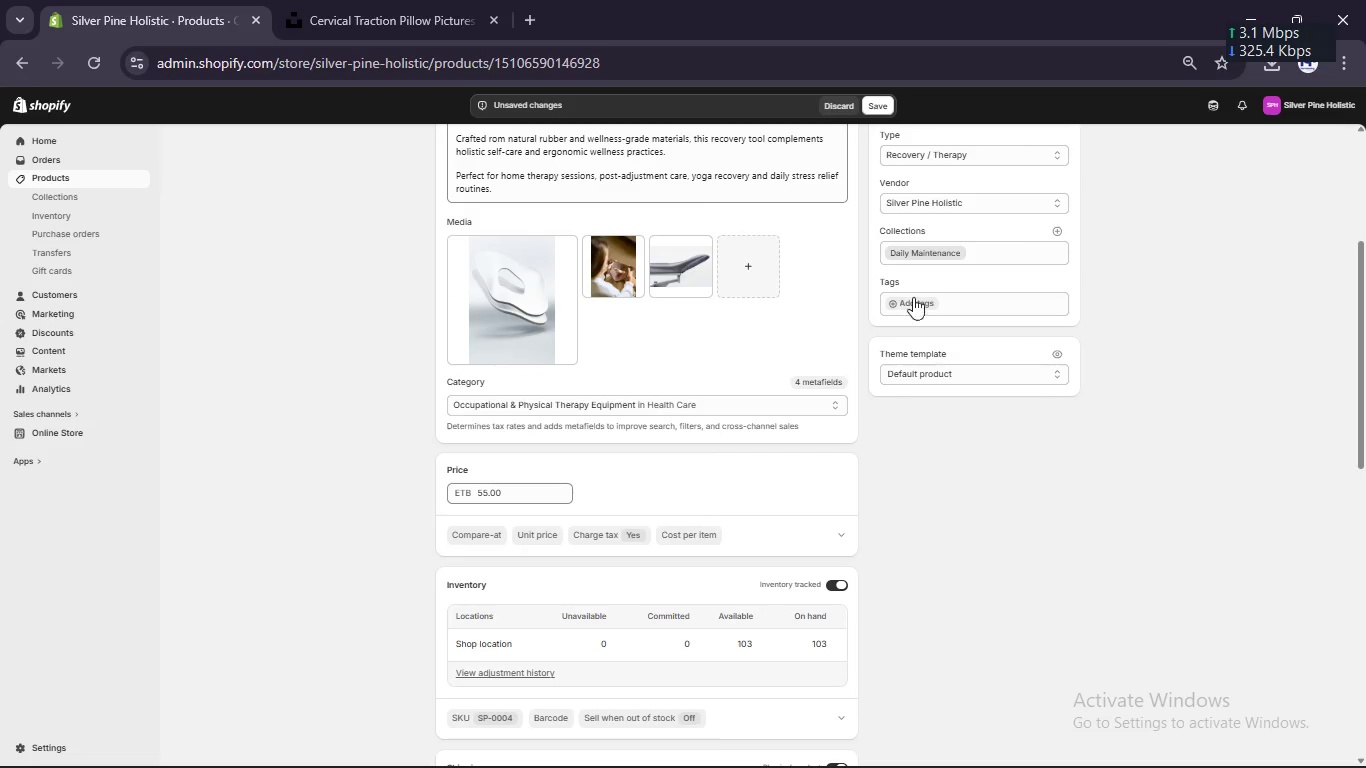 
left_click([903, 305])
 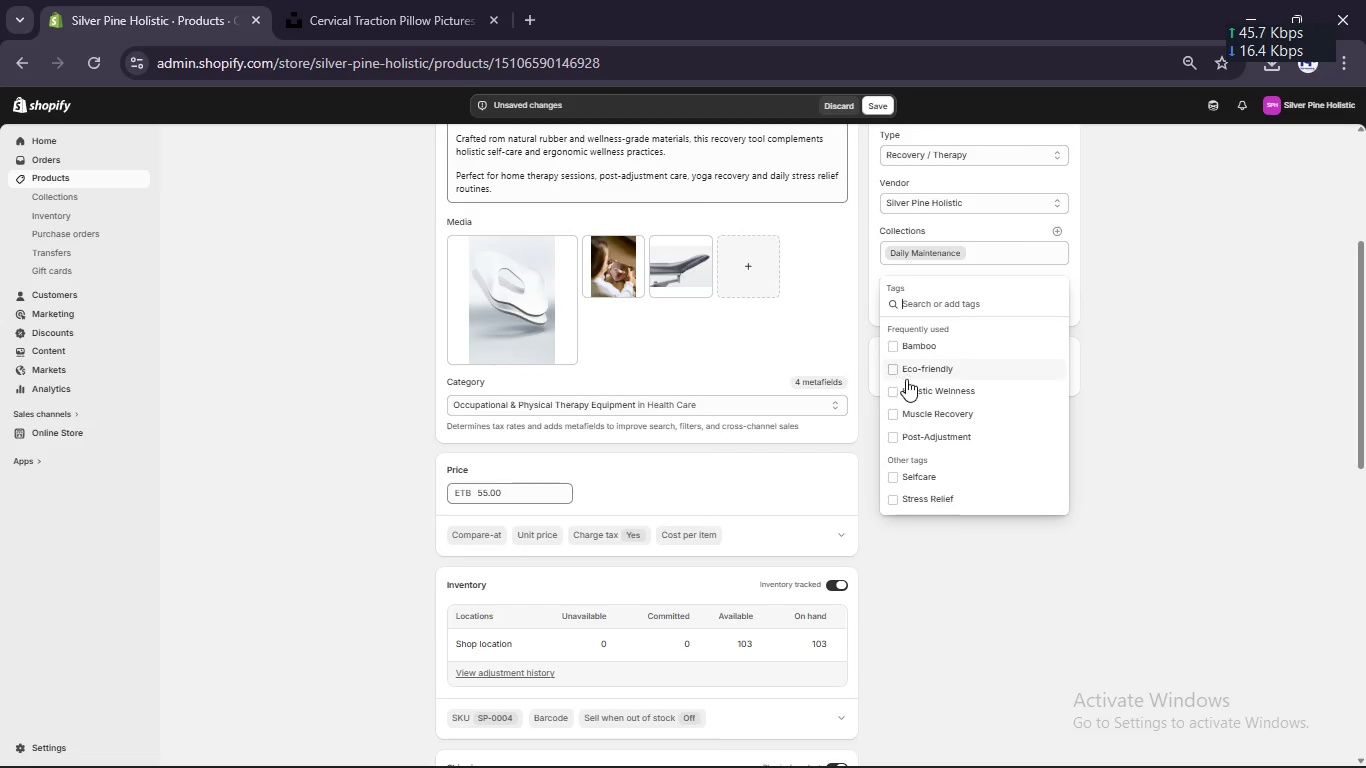 
left_click([895, 374])
 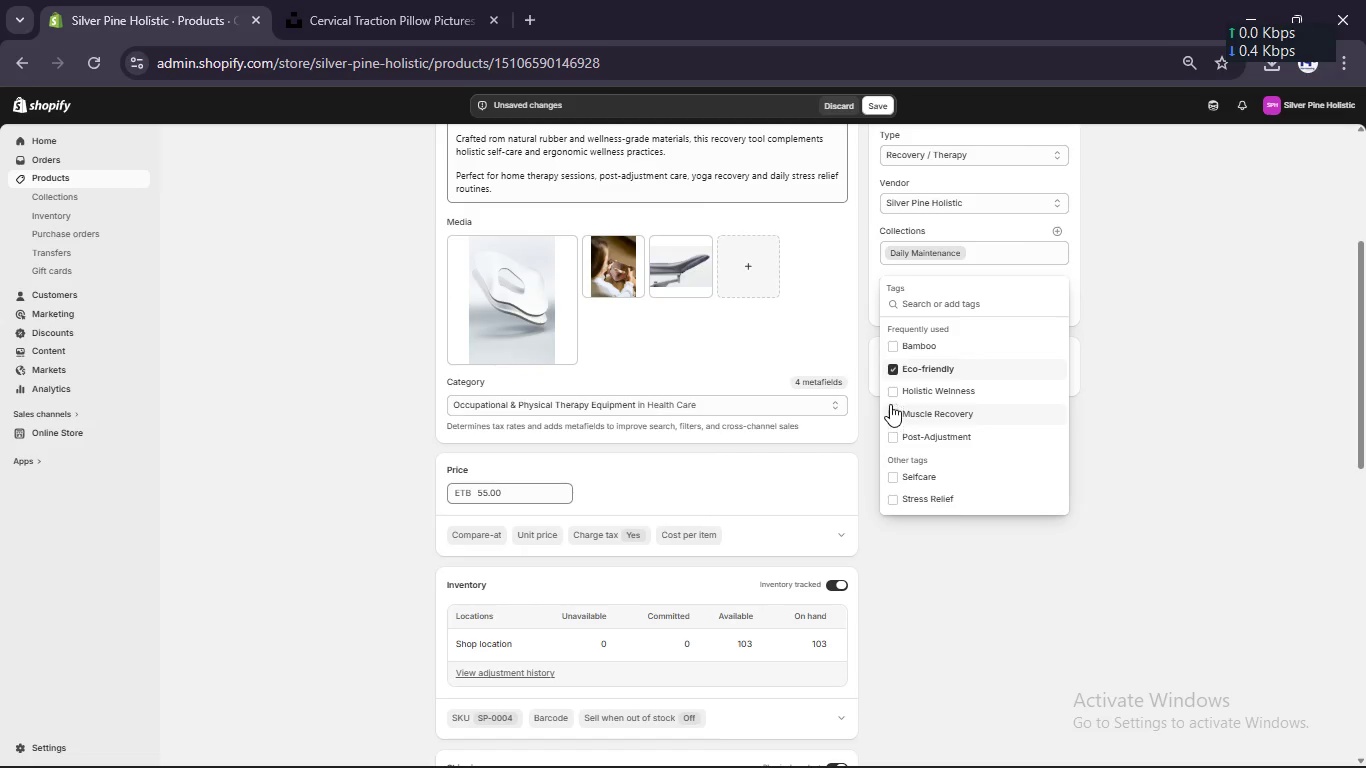 
left_click([890, 391])
 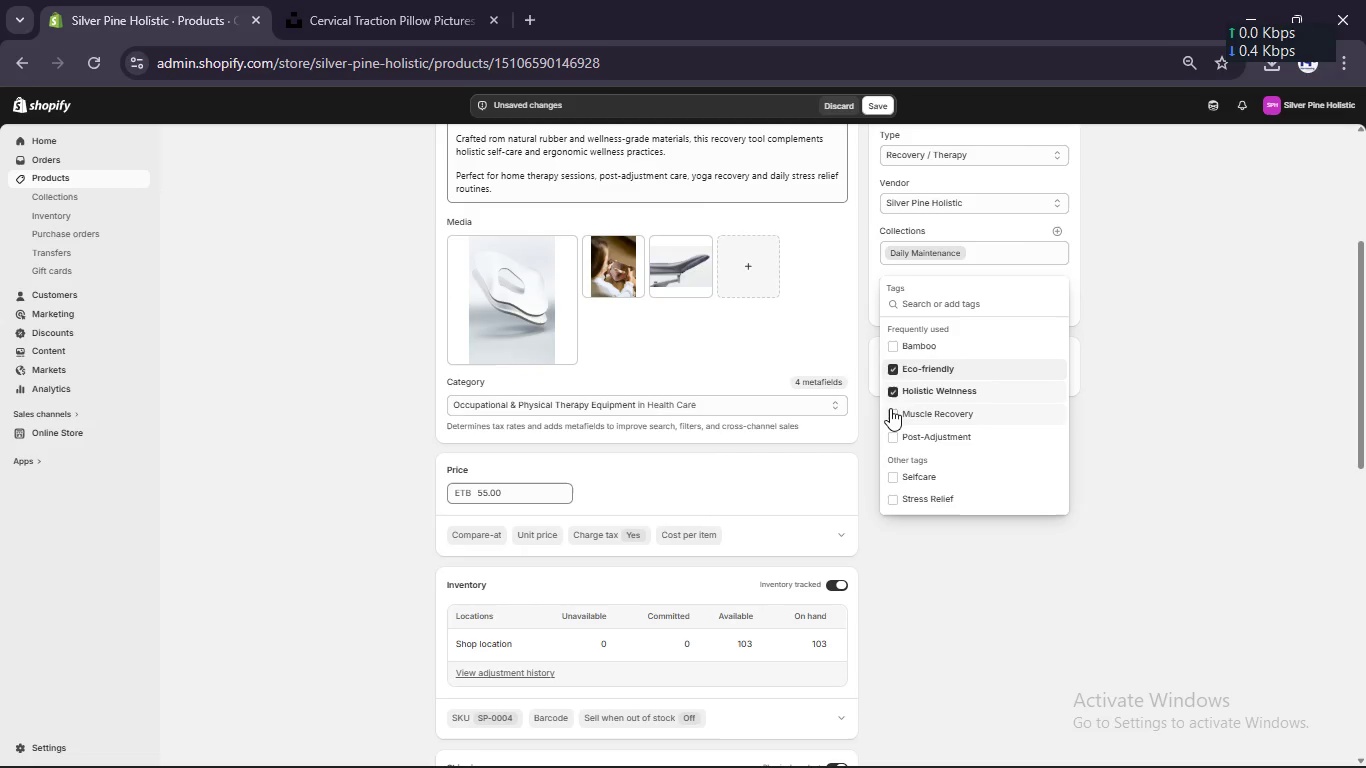 
left_click([890, 415])
 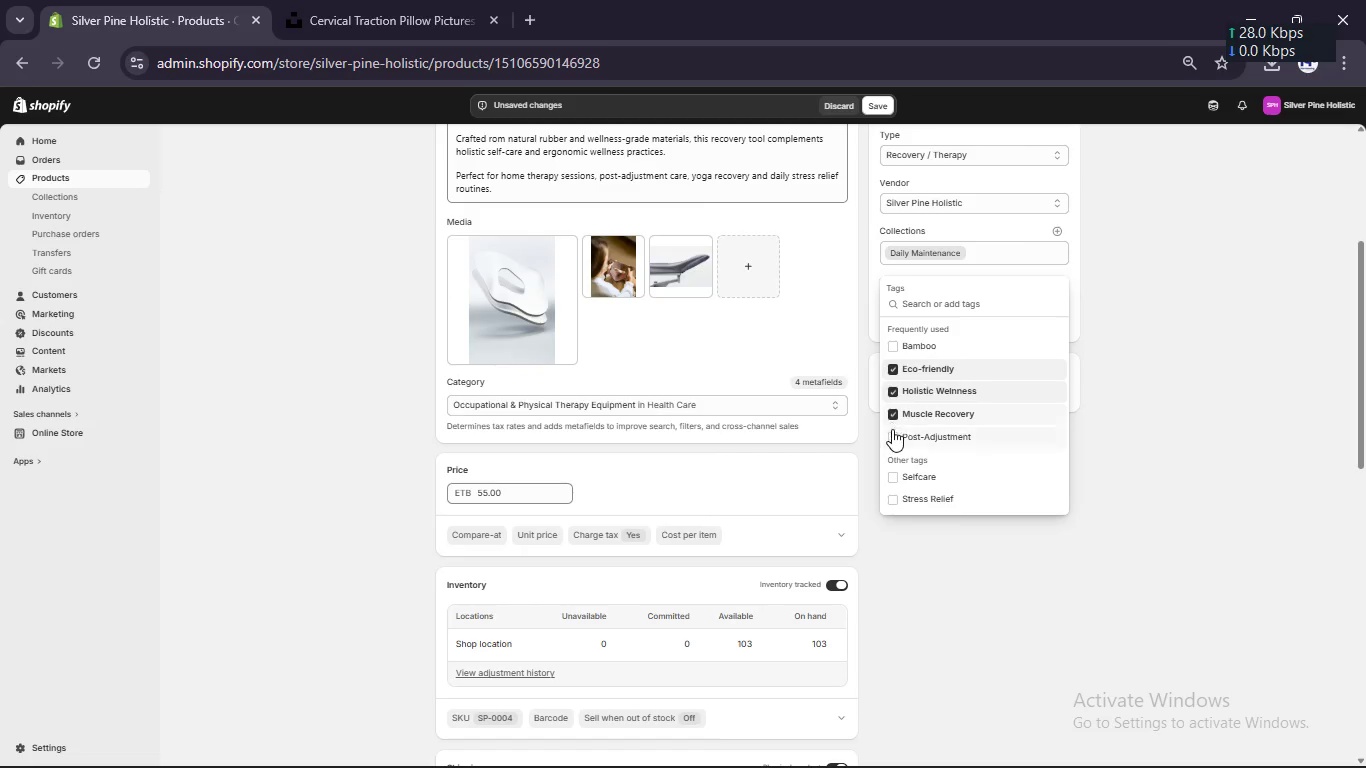 
left_click([891, 477])
 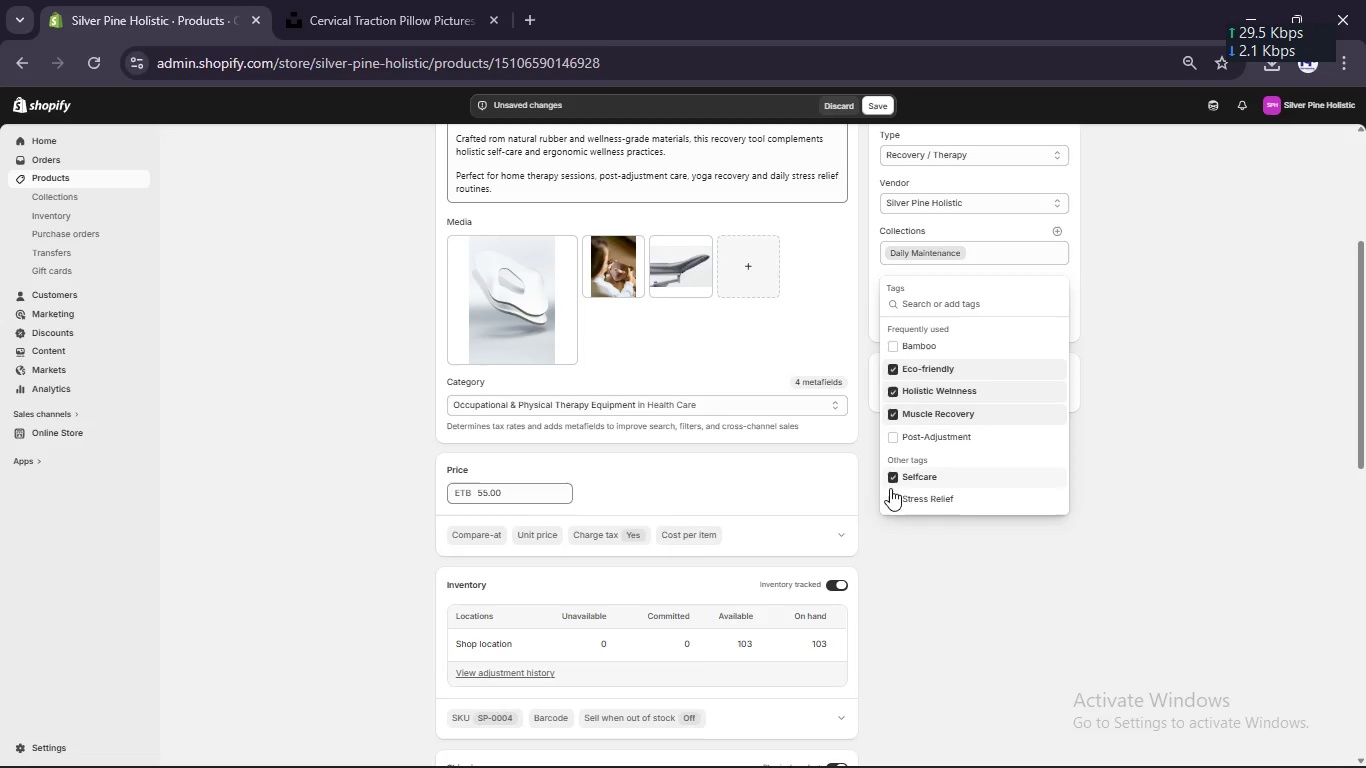 
left_click([890, 498])
 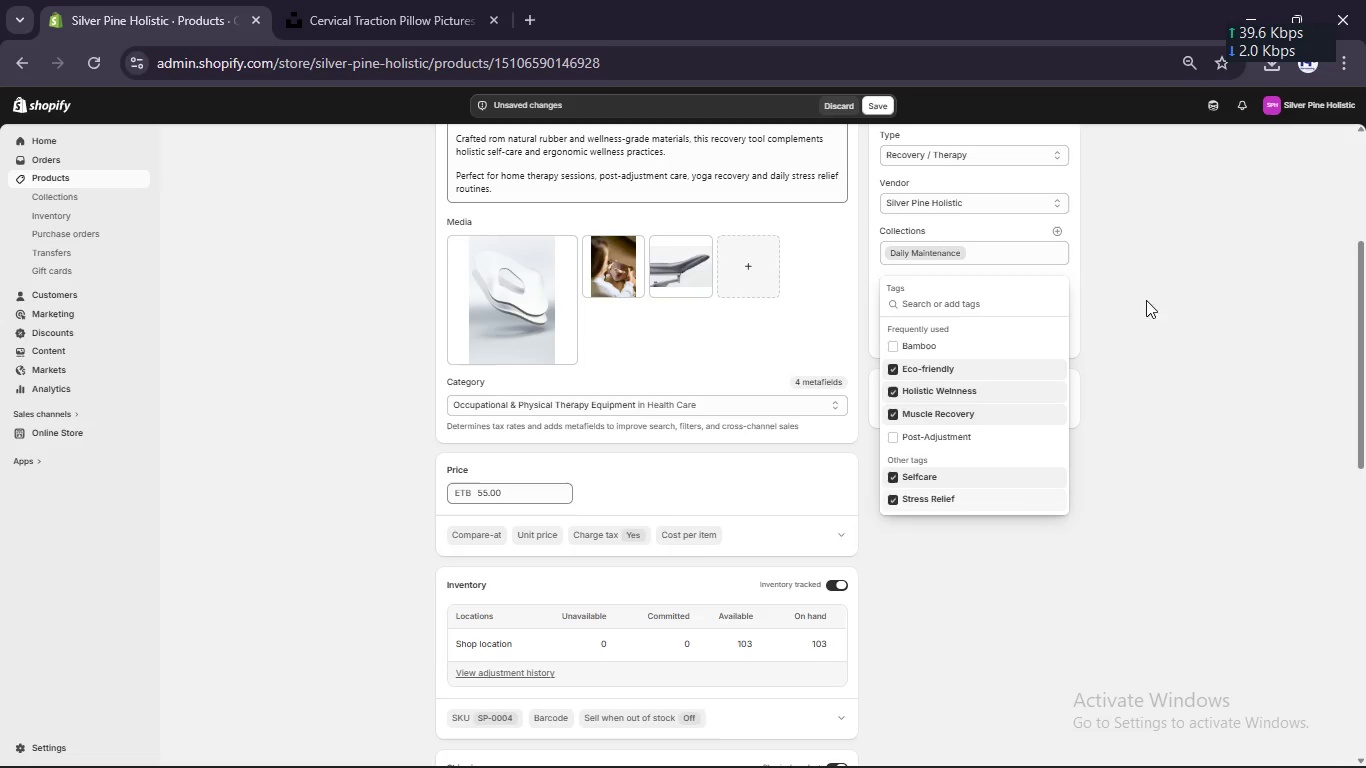 
left_click([1160, 298])
 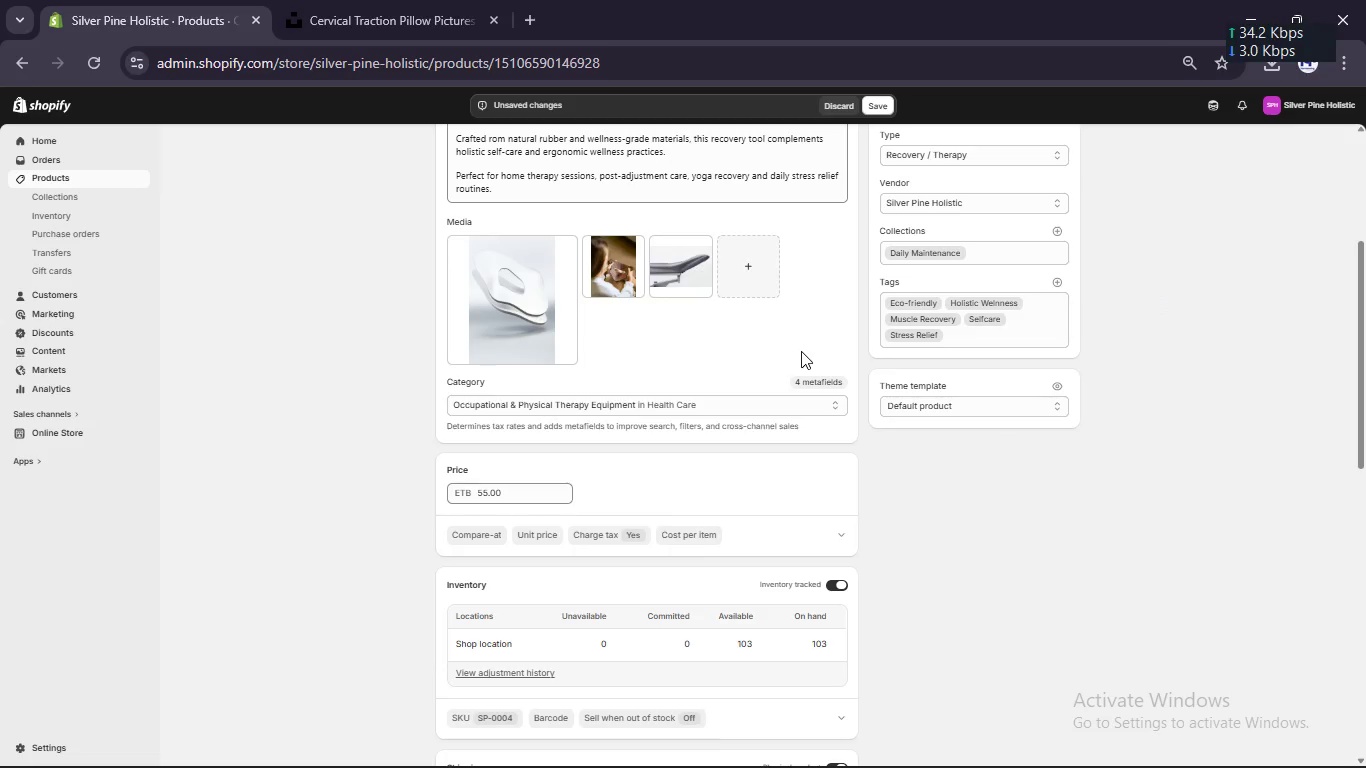 
scroll: coordinate [801, 351], scroll_direction: up, amount: 1.0
 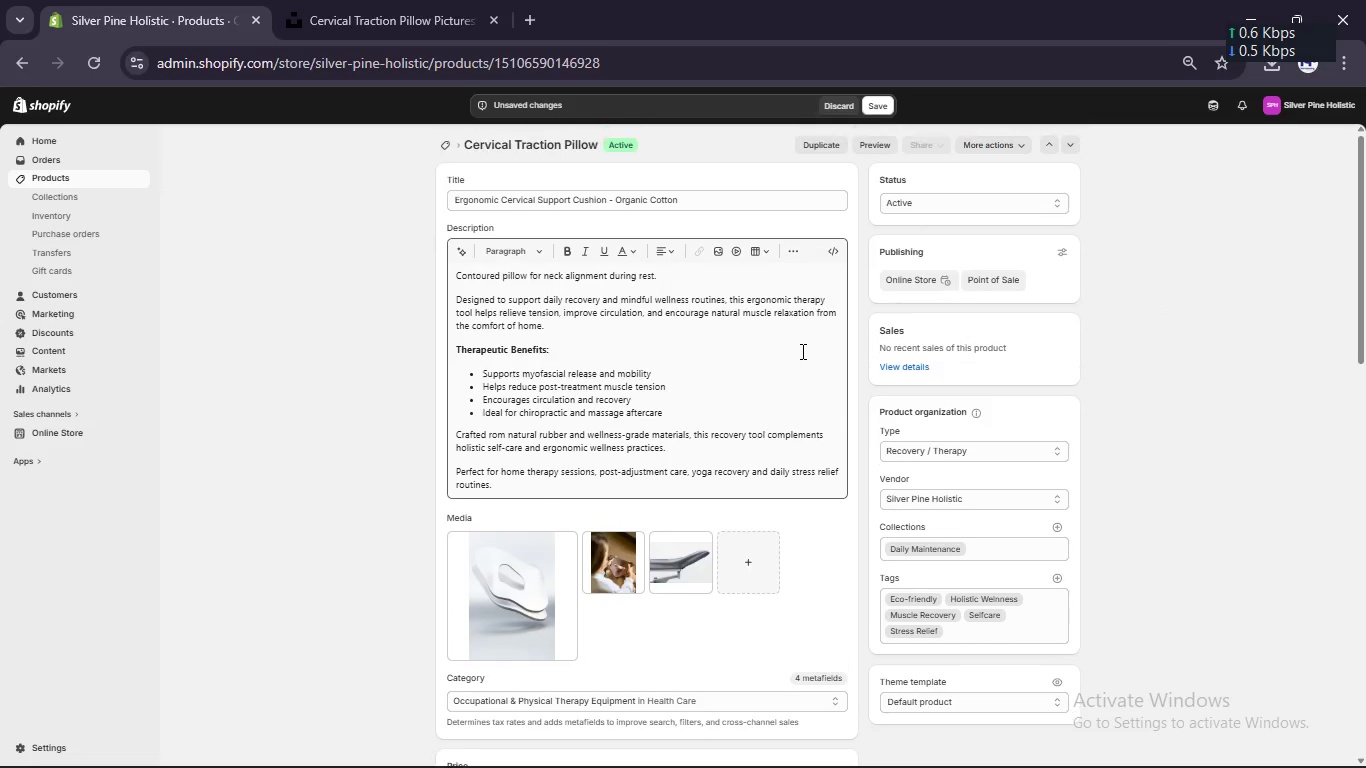 
left_click([523, 636])
 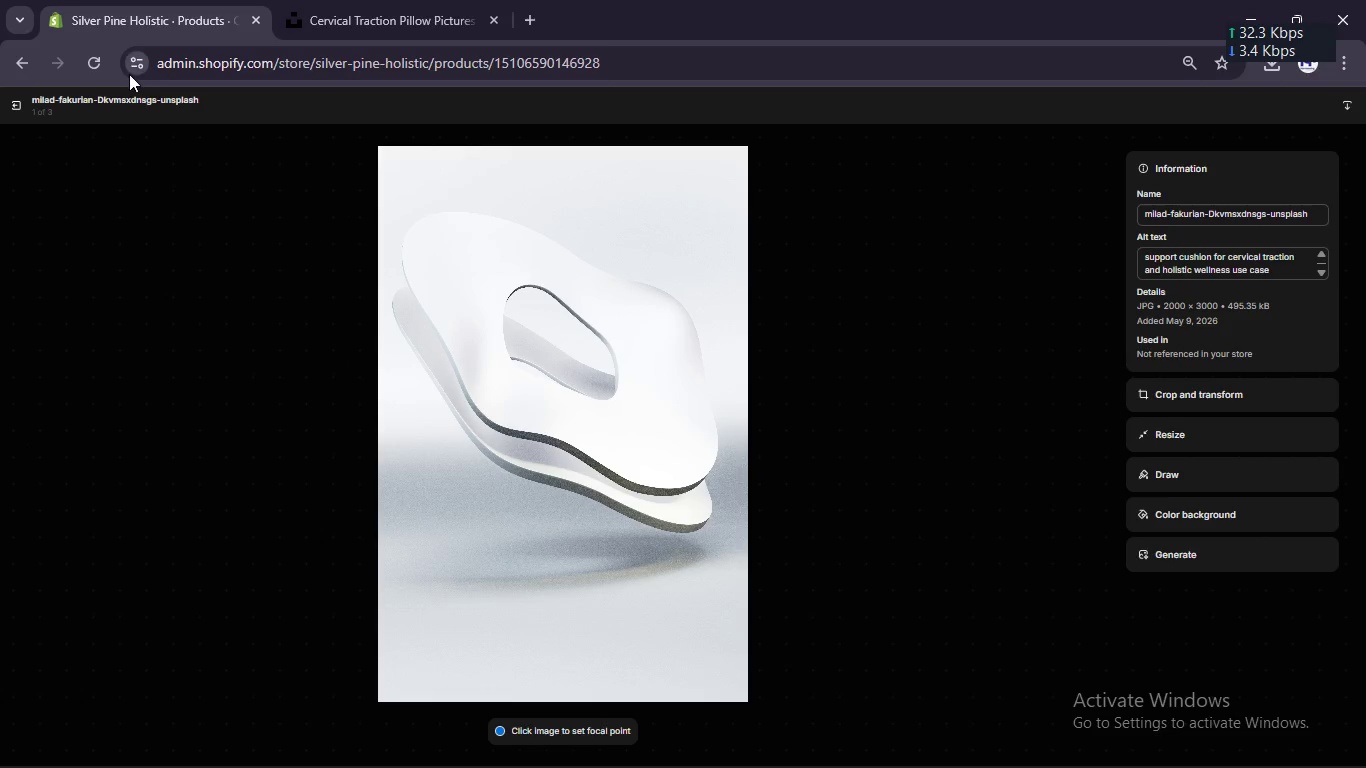 
left_click([19, 105])
 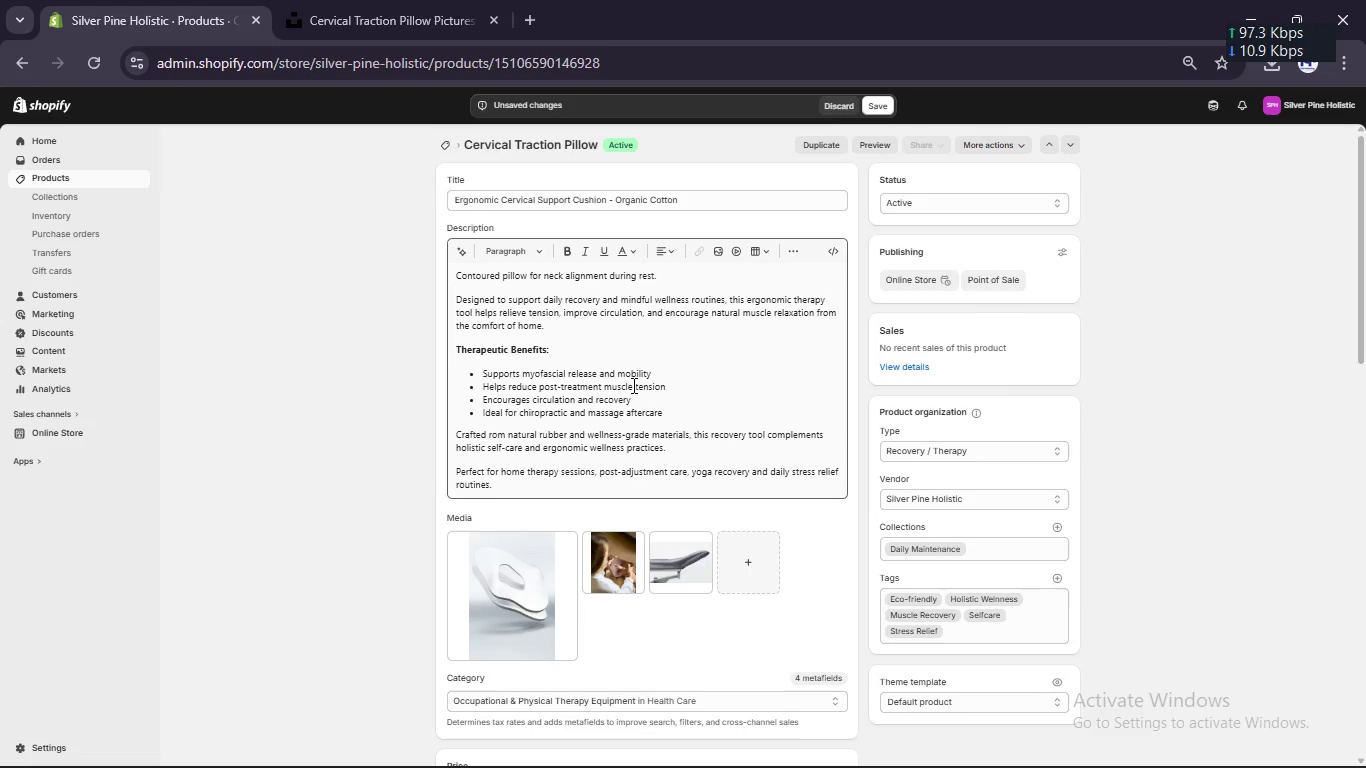 
scroll: coordinate [632, 385], scroll_direction: up, amount: 7.0
 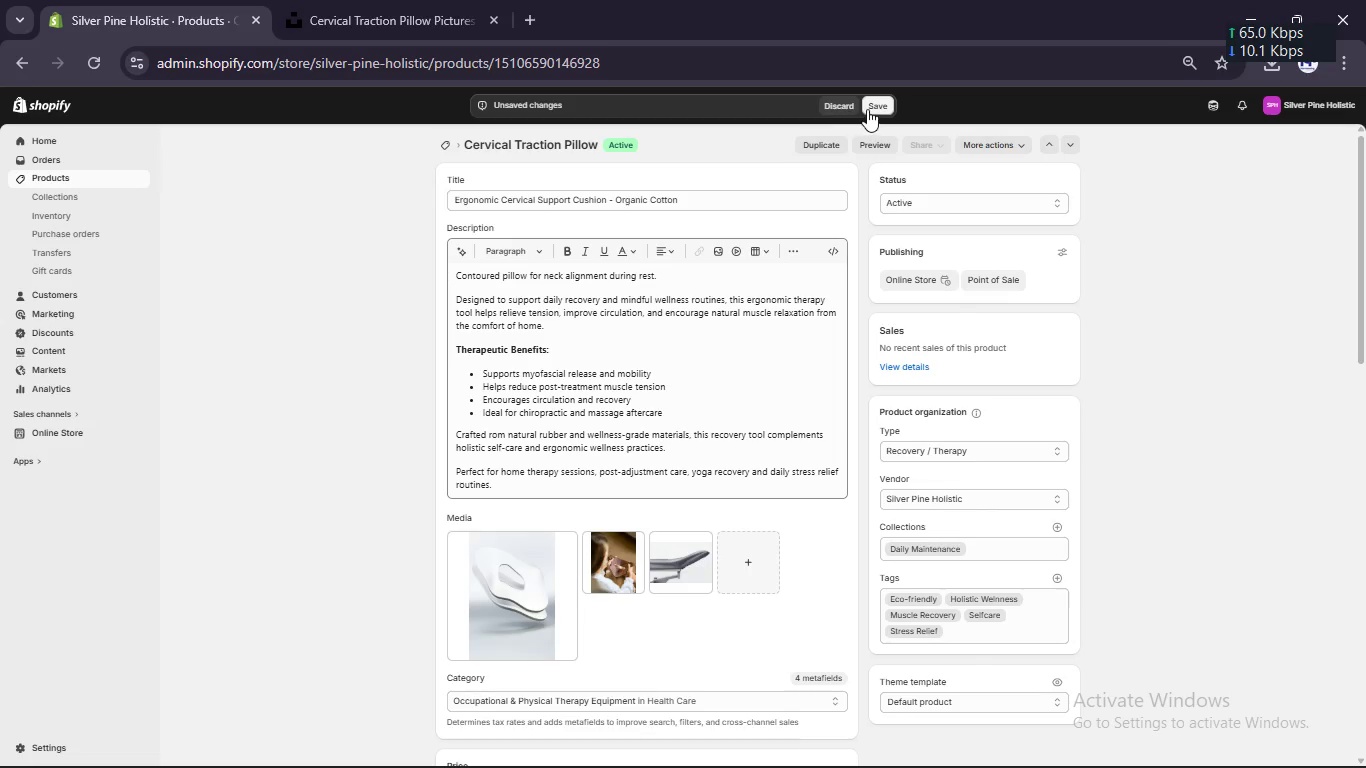 
left_click([868, 109])
 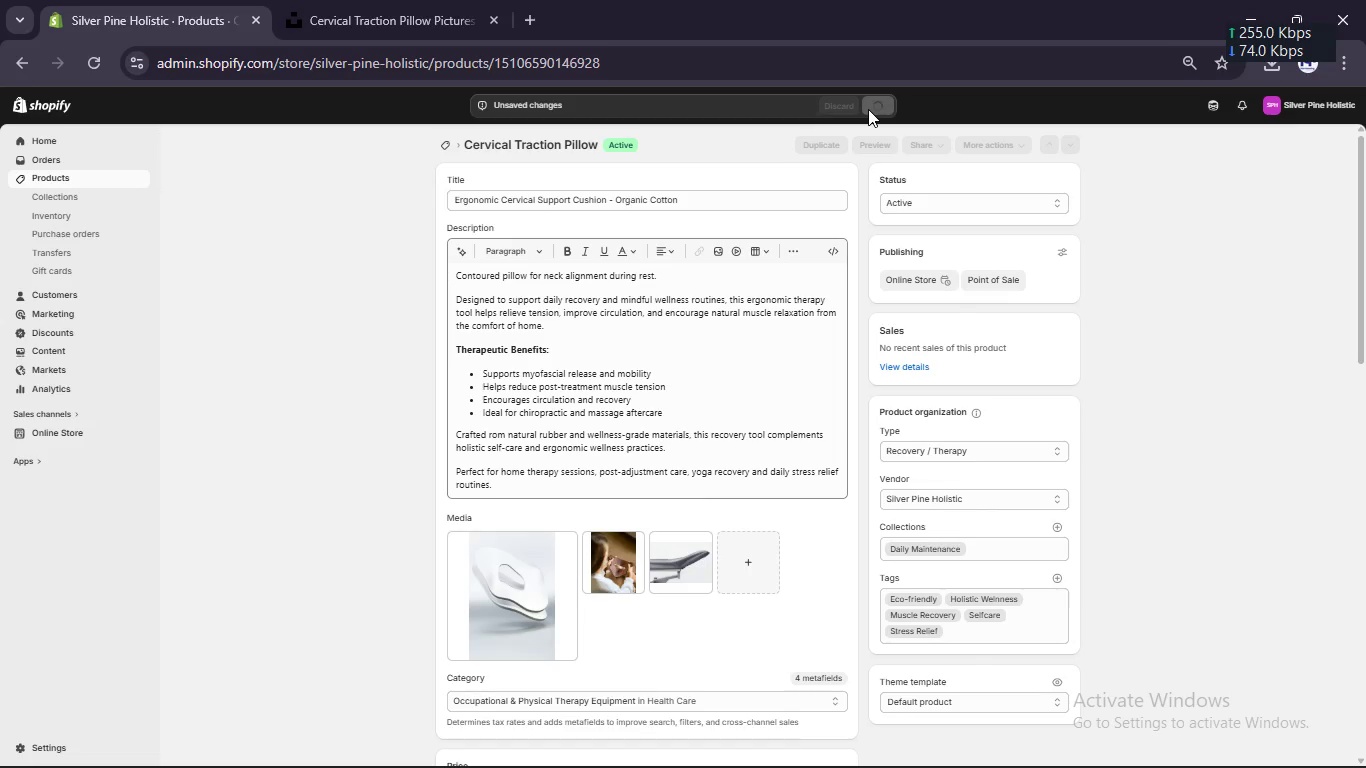 
wait(8.05)
 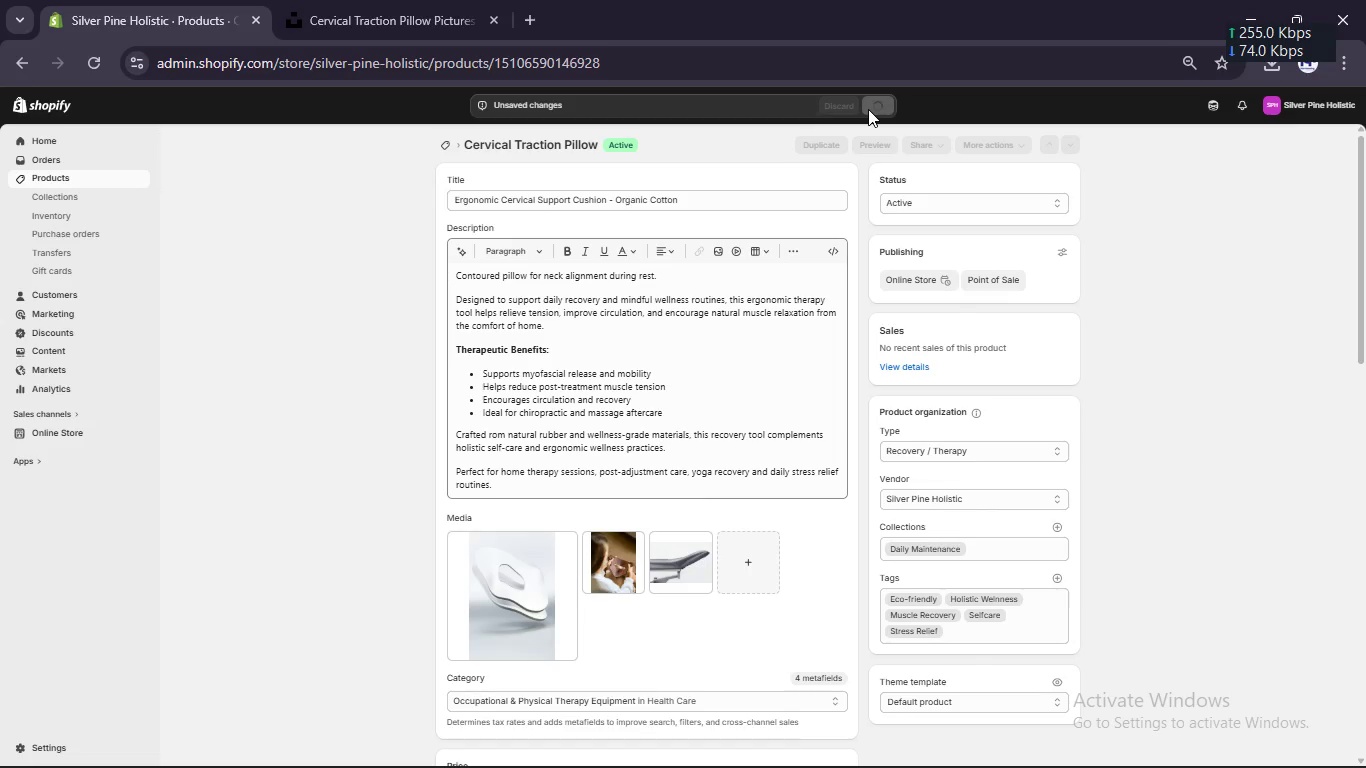 
left_click([109, 178])
 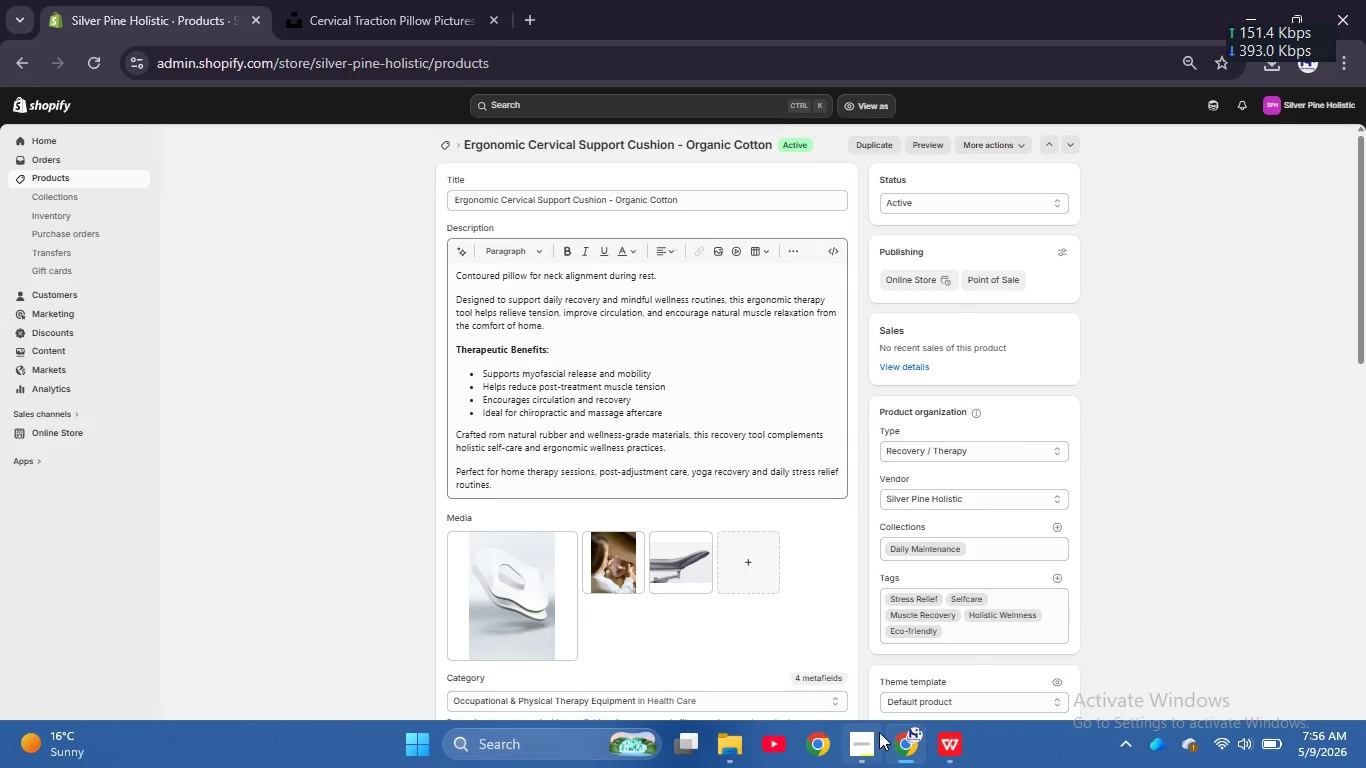 
left_click([866, 739])